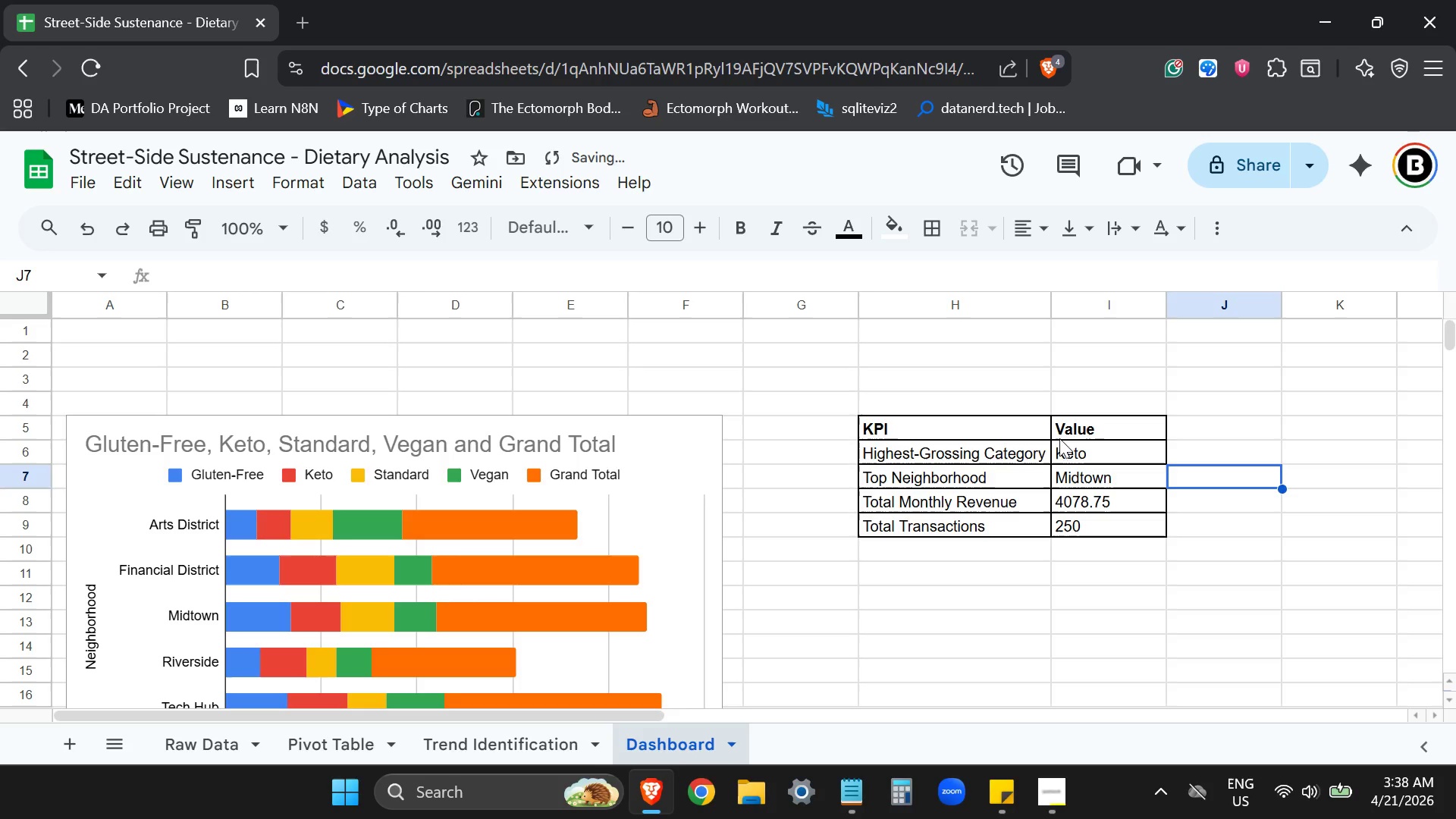 
left_click_drag(start_coordinate=[1073, 438], to_coordinate=[1087, 538])
 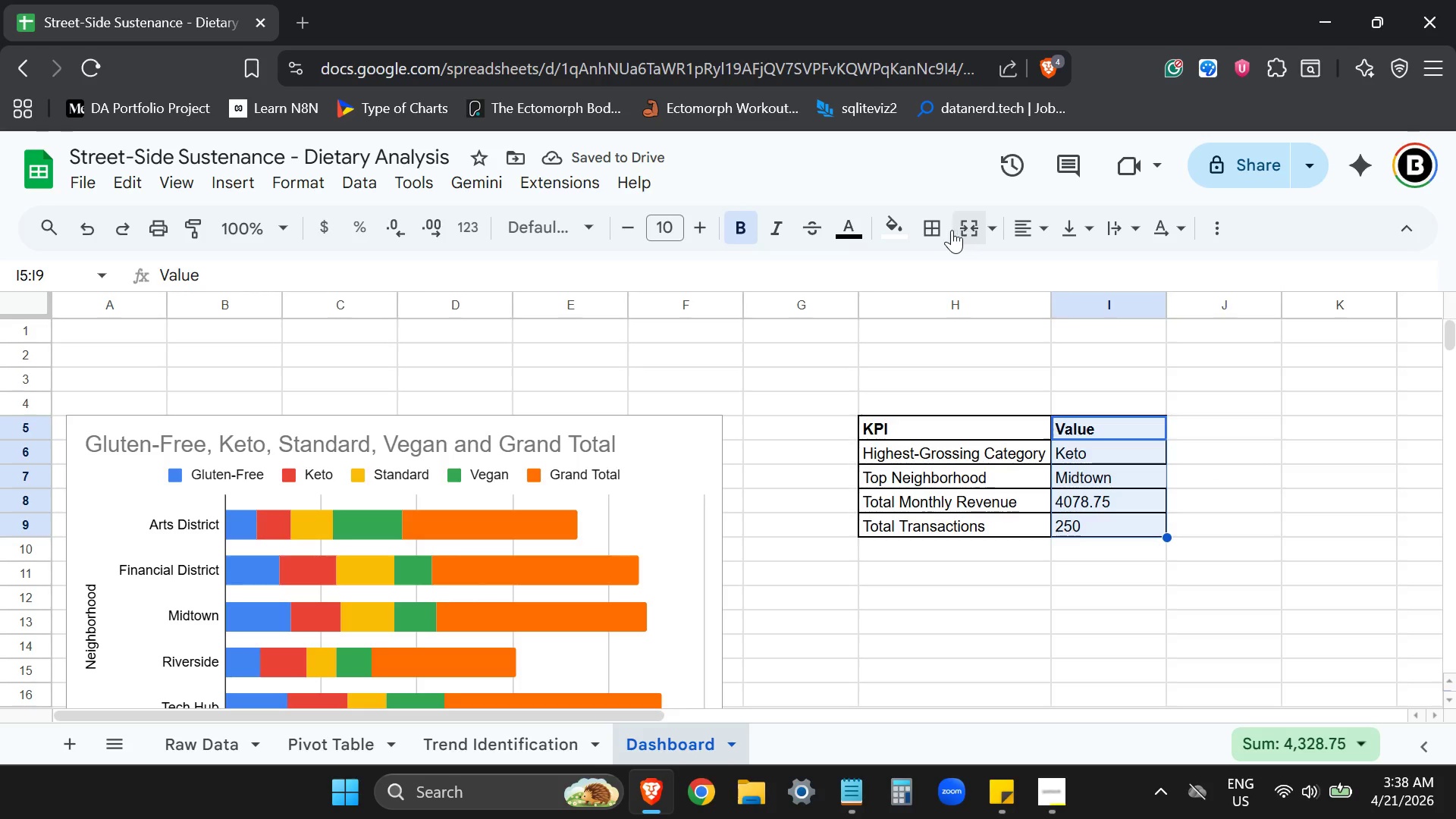 
left_click([942, 231])
 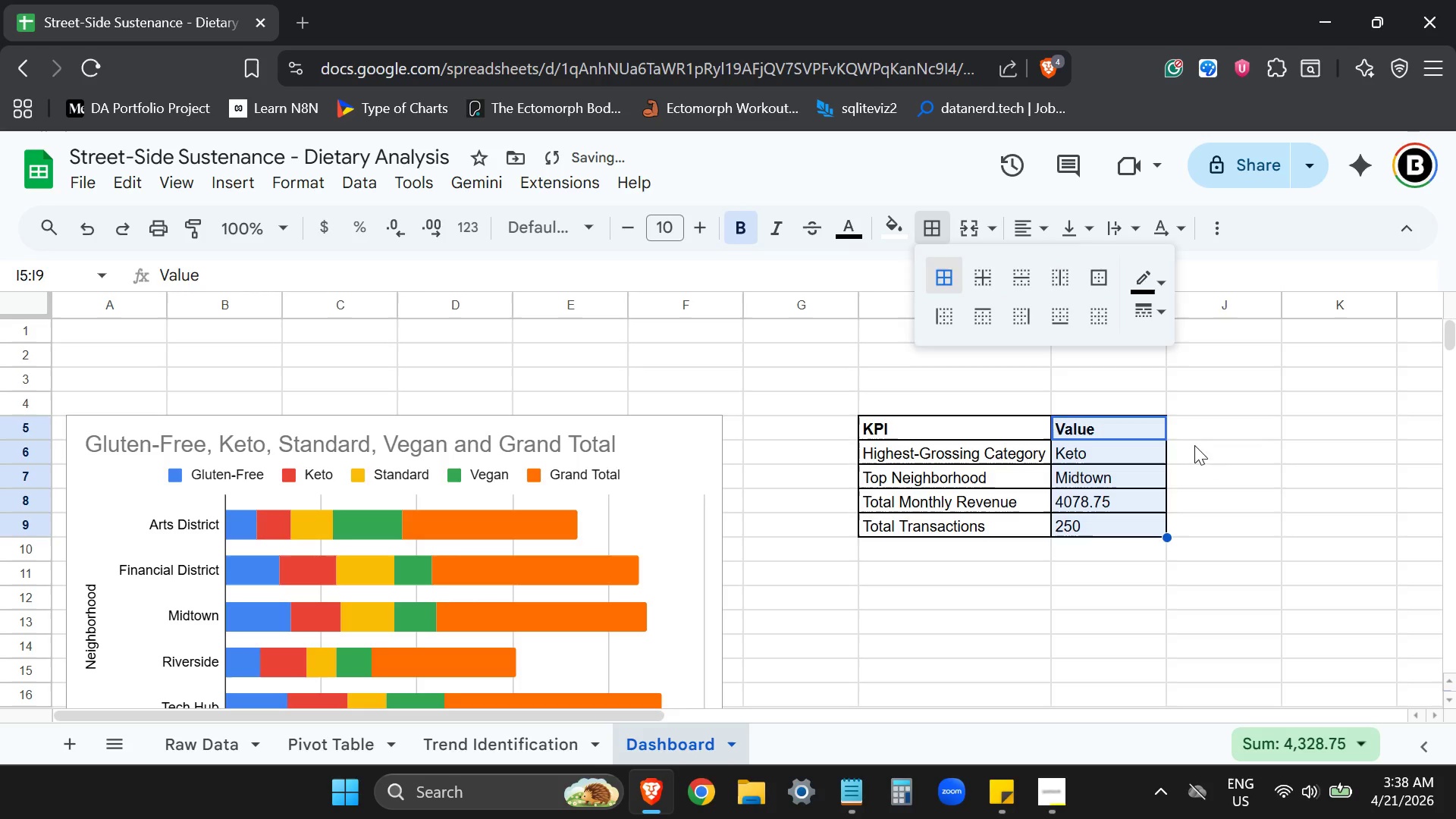 
double_click([1218, 457])
 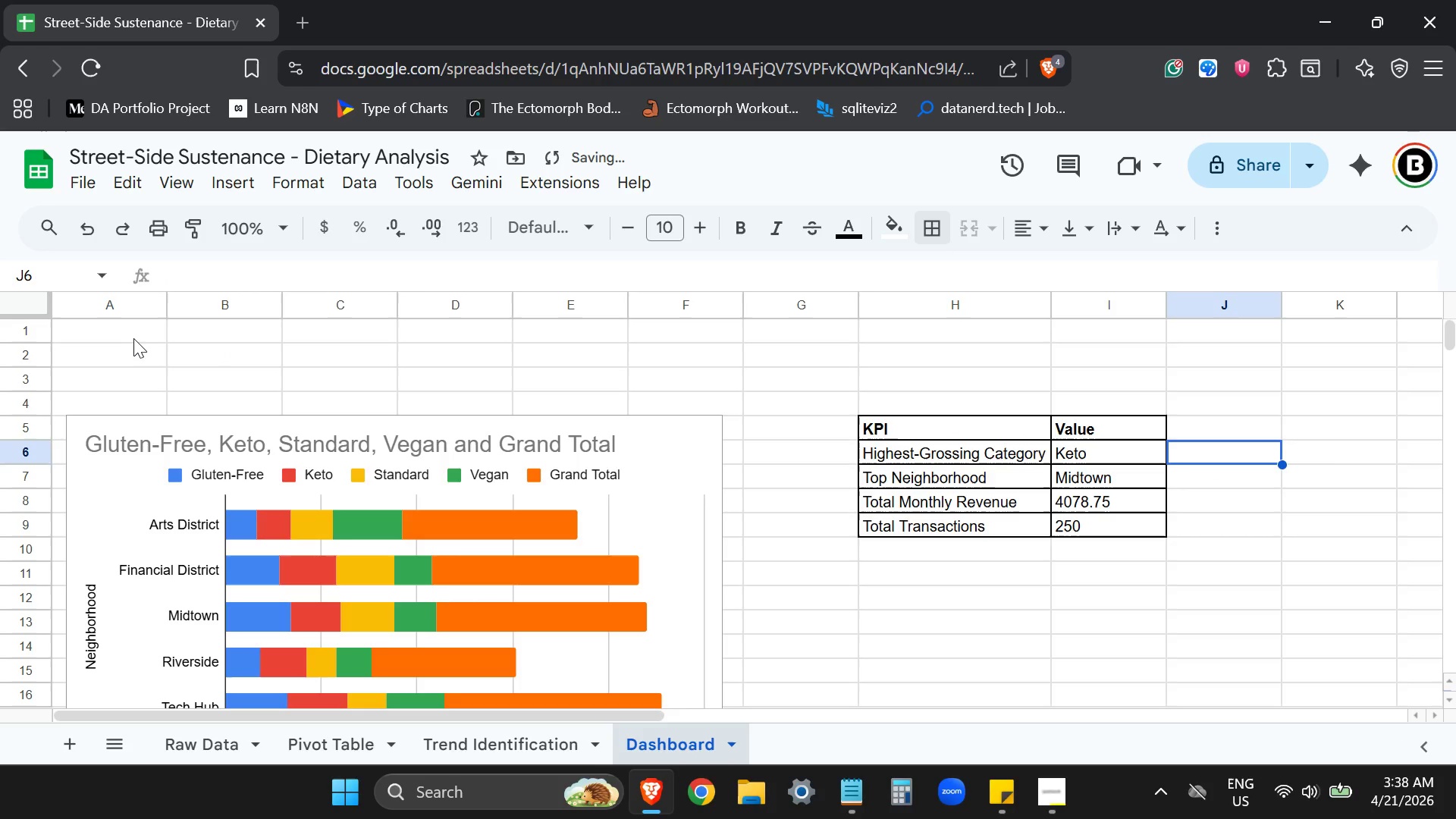 
left_click_drag(start_coordinate=[127, 331], to_coordinate=[1118, 380])
 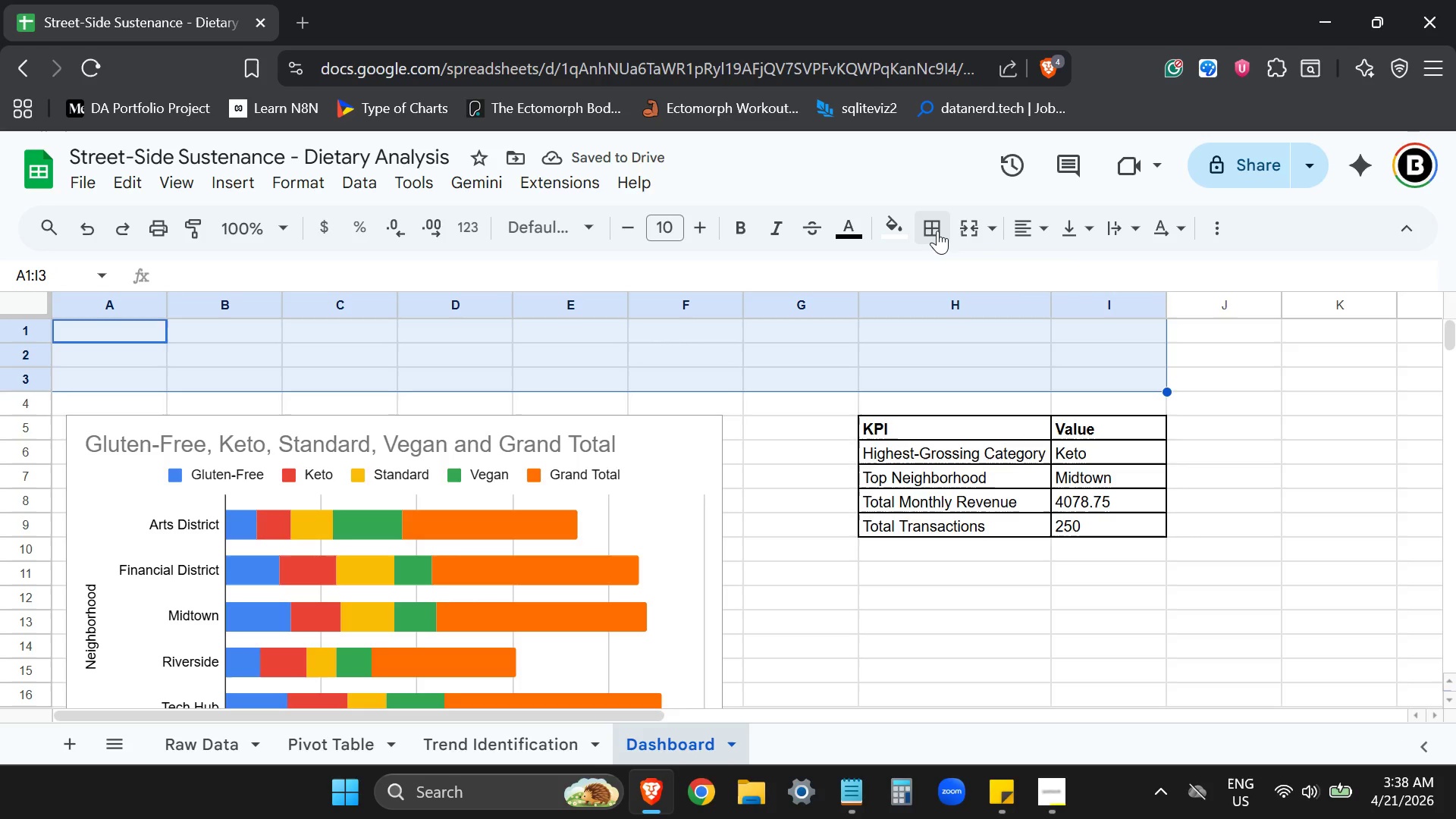 
left_click([965, 226])
 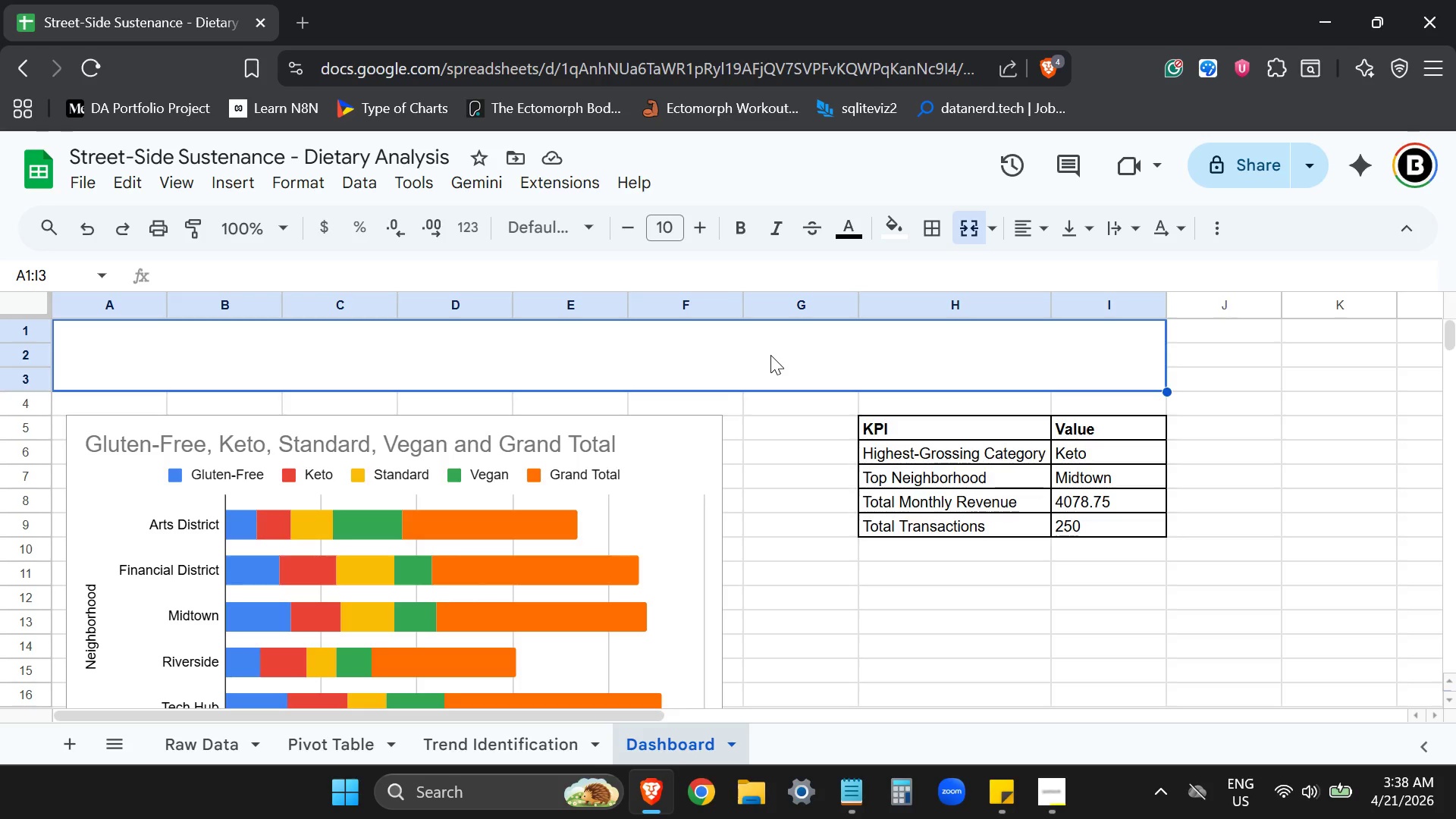 
wait(14.5)
 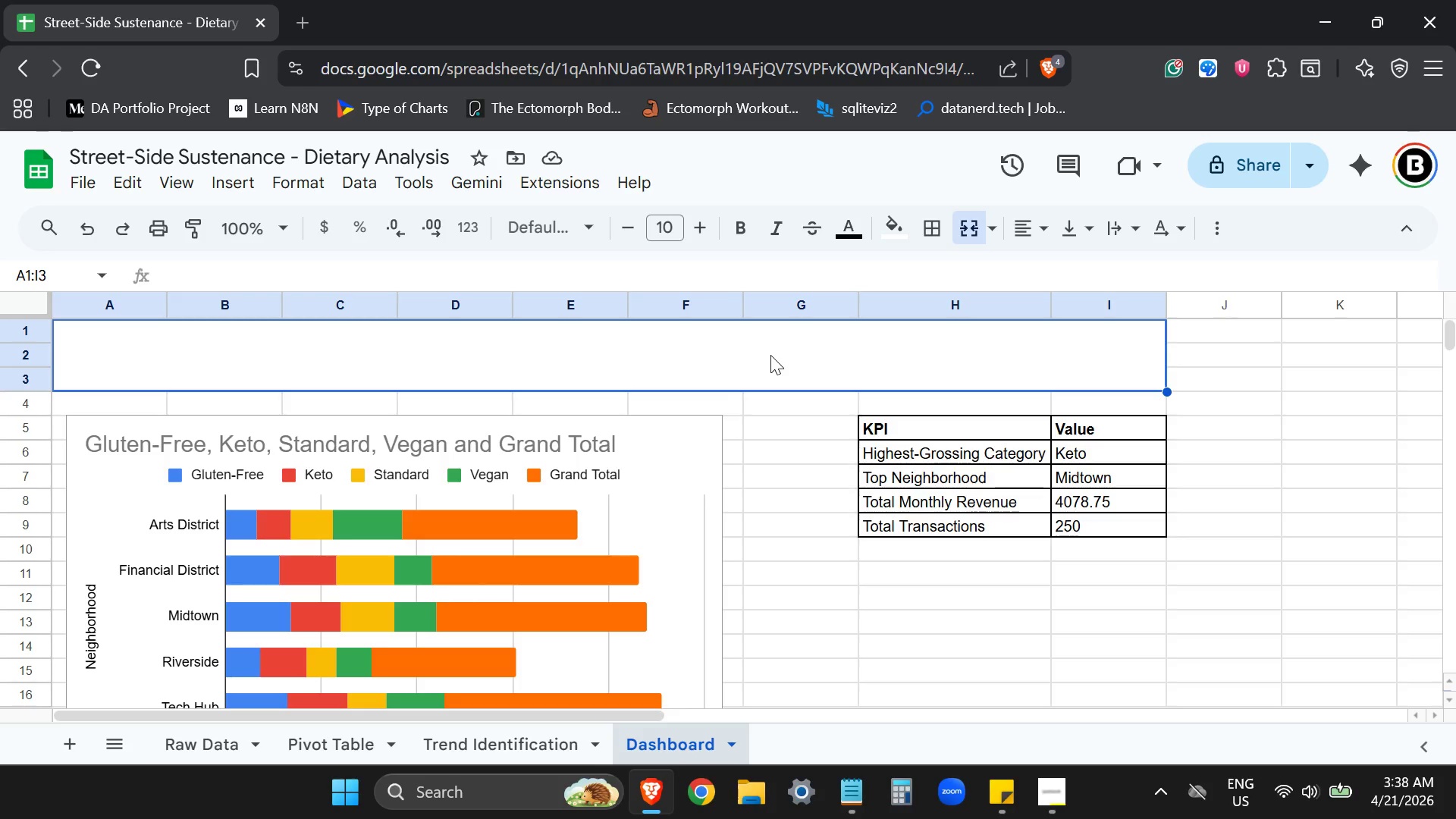 
scroll: coordinate [998, 380], scroll_direction: up, amount: 7.0
 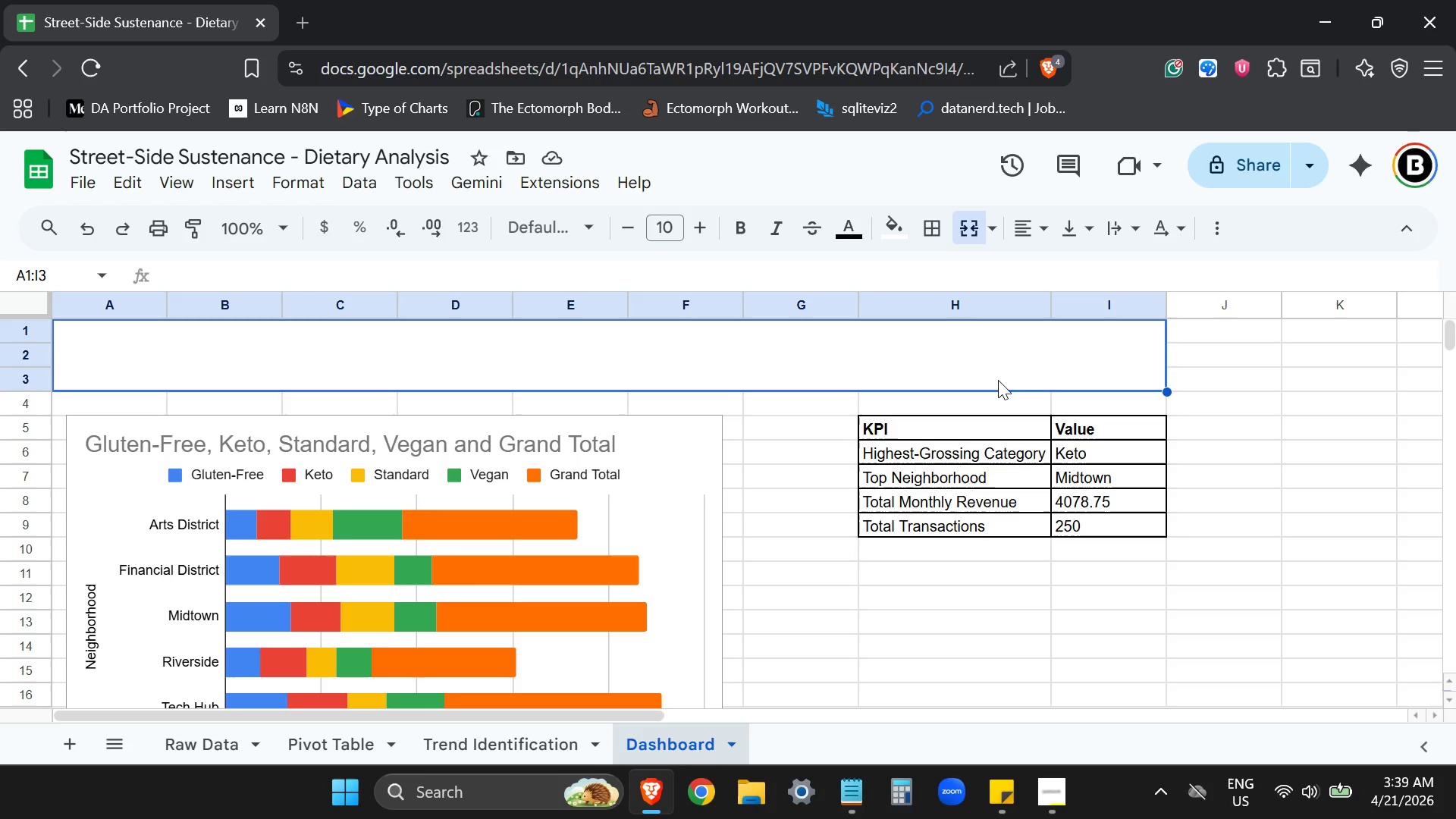 
wait(24.12)
 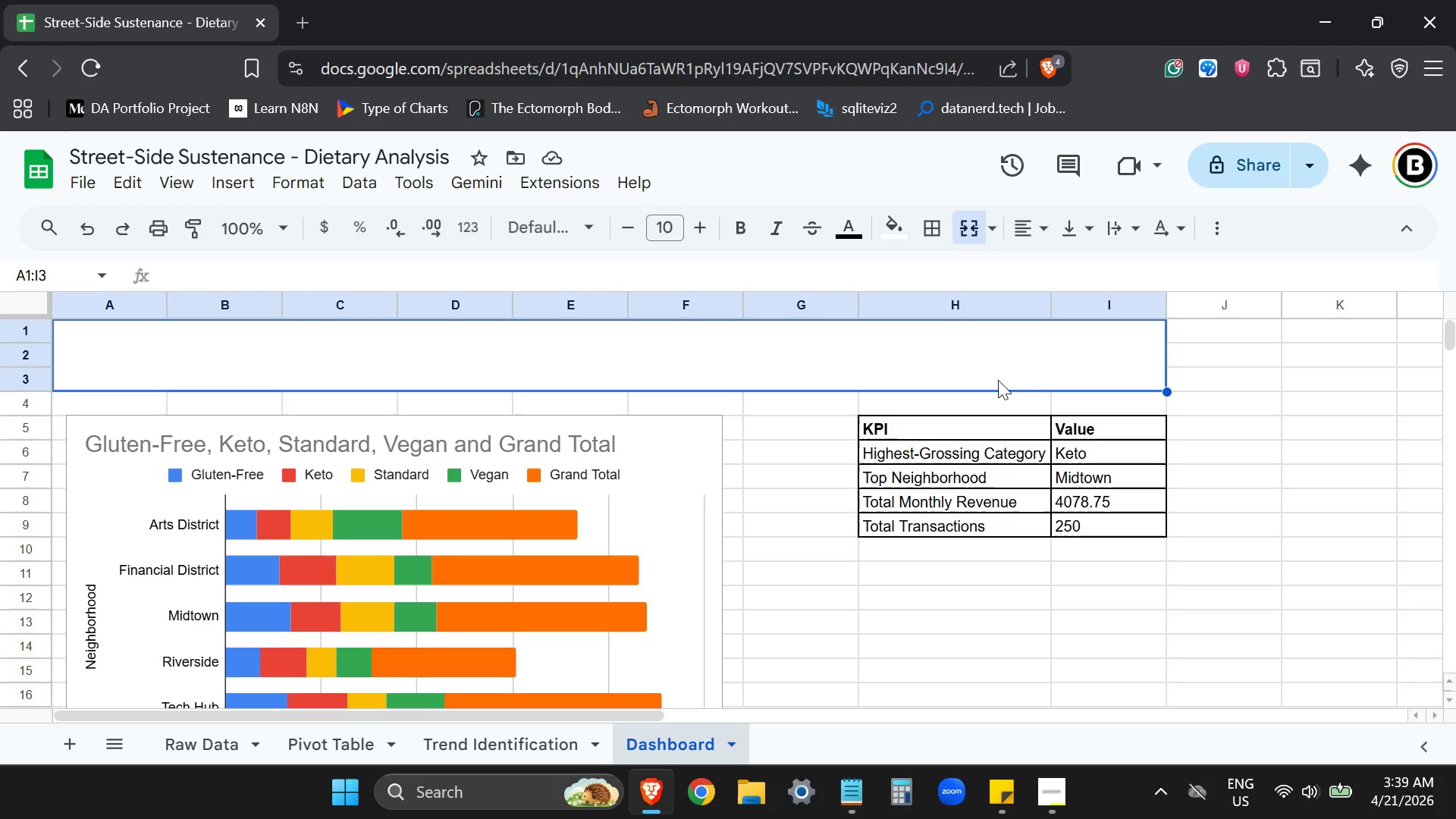 
left_click([654, 227])
 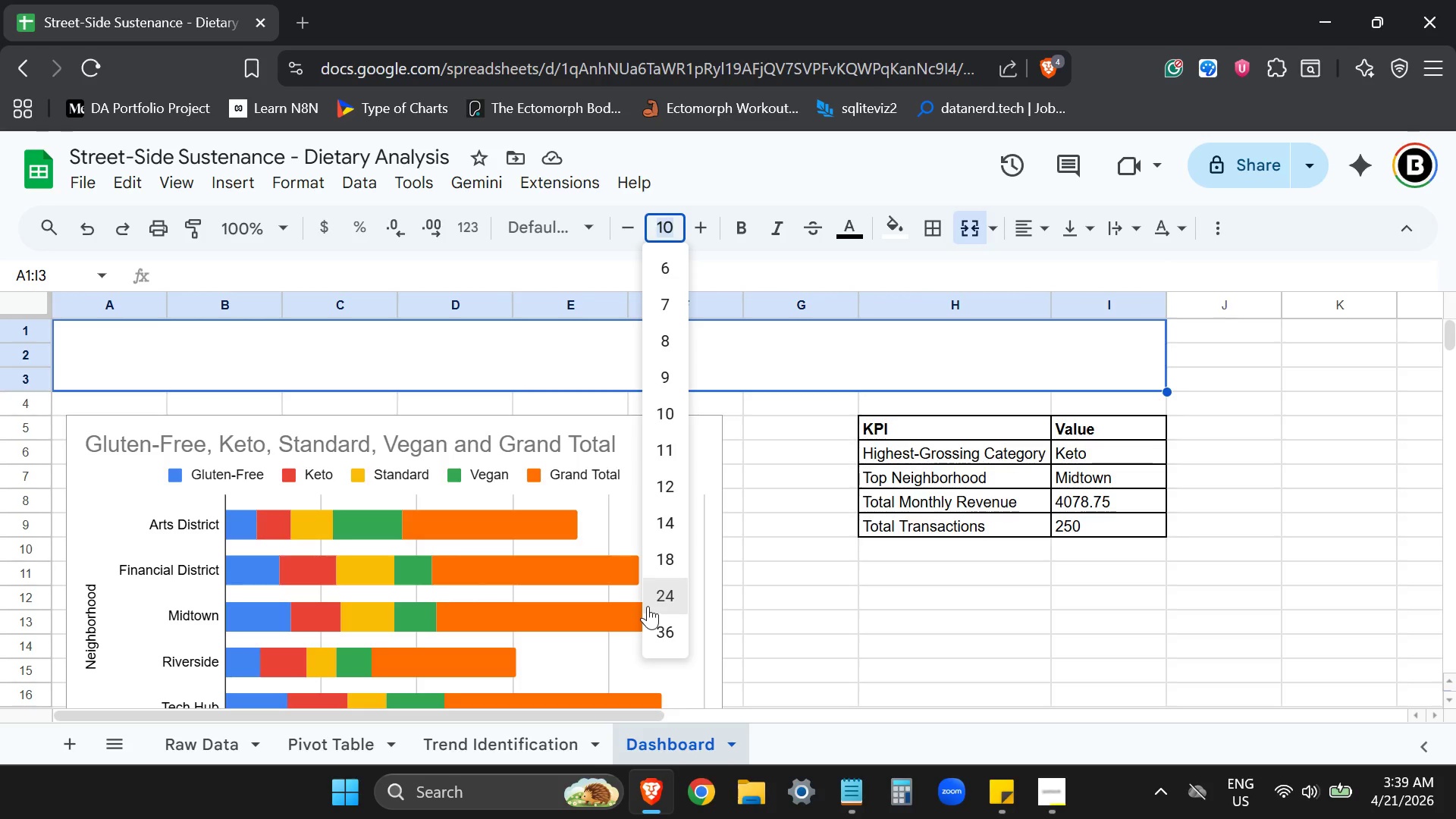 
left_click([656, 591])
 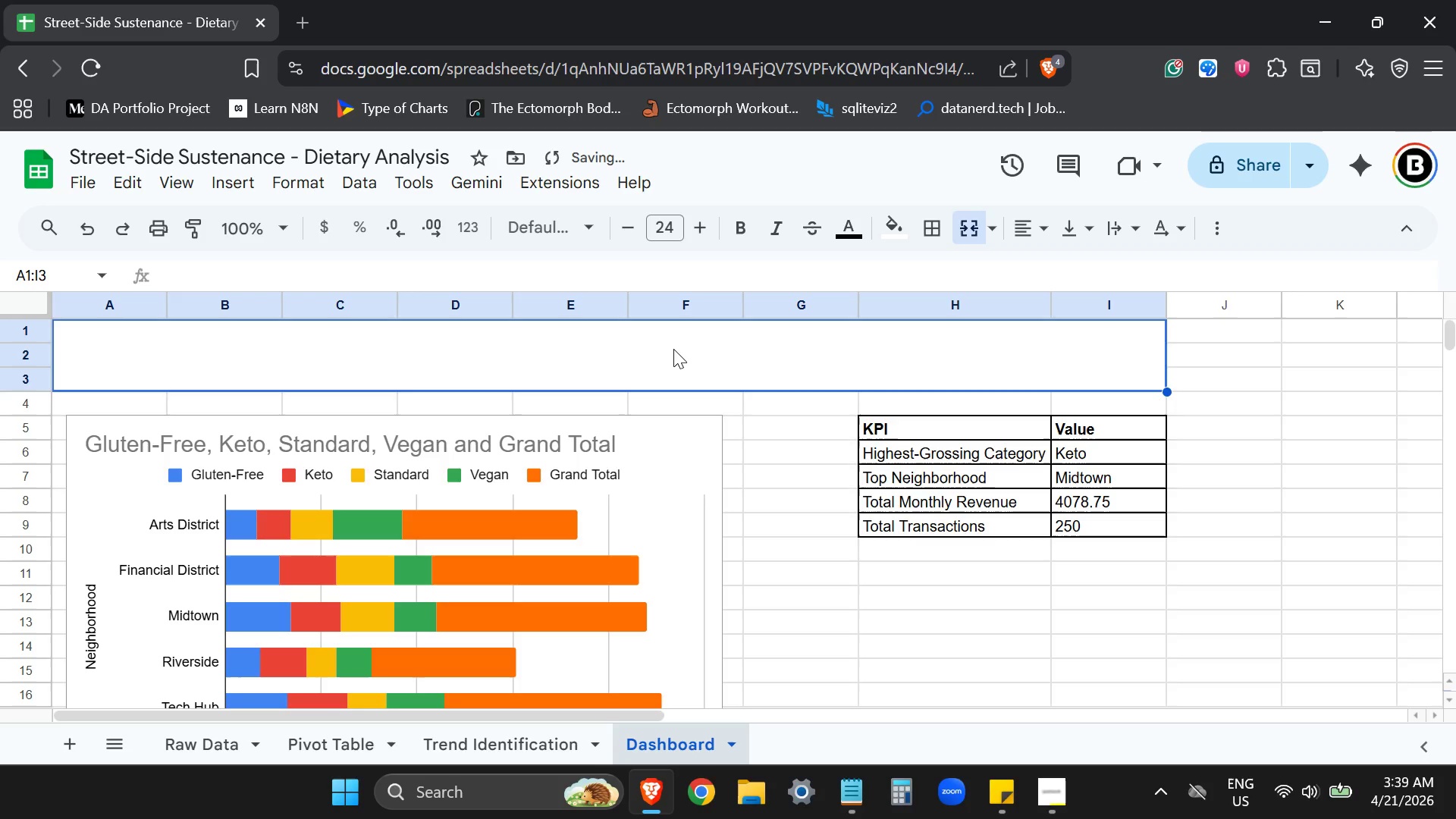 
type(s)
key(Backspace)
type(Street Side Sustenance Monthly)
key(Backspace)
key(Backspace)
key(Backspace)
 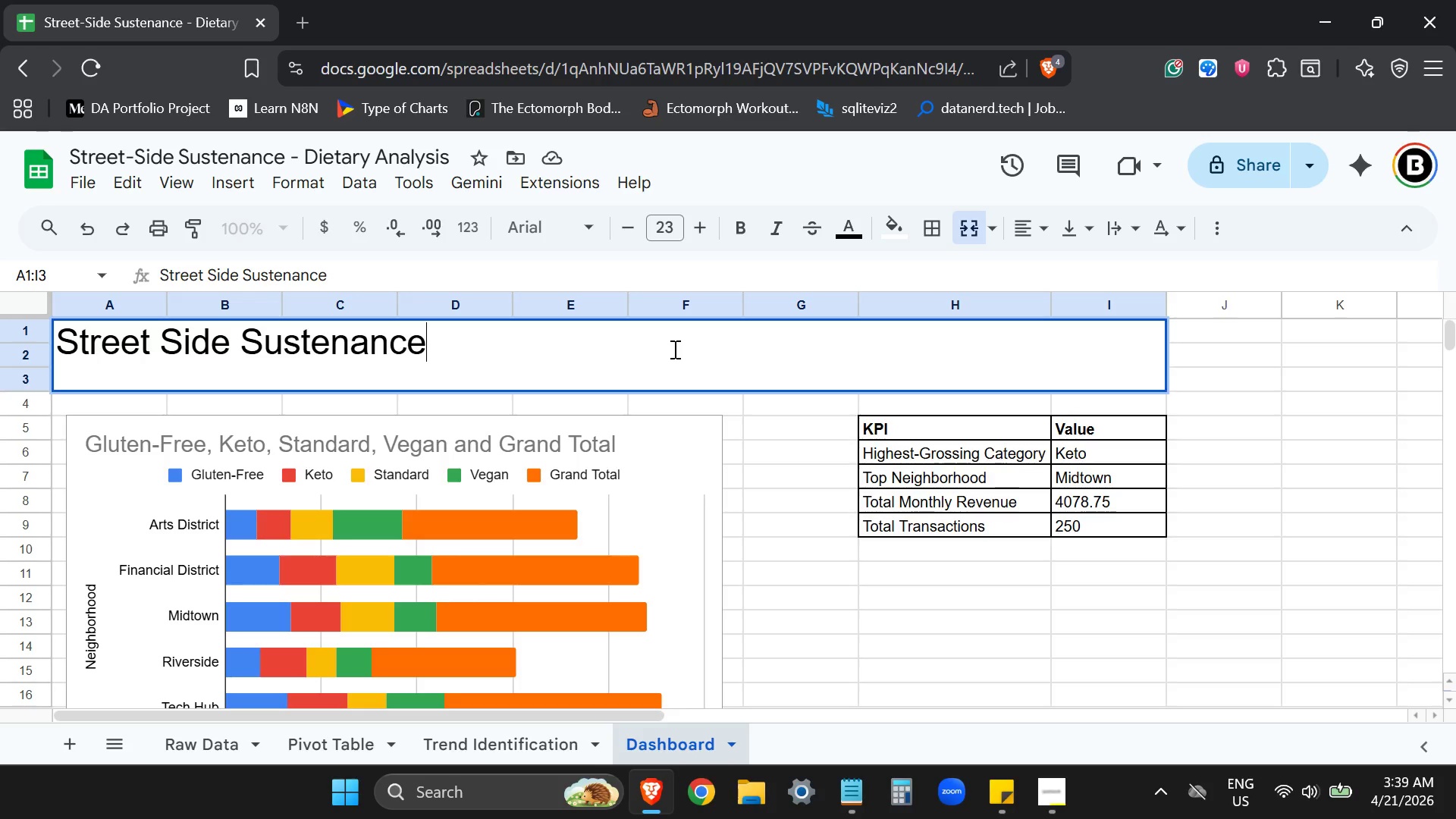 
key(Enter)
 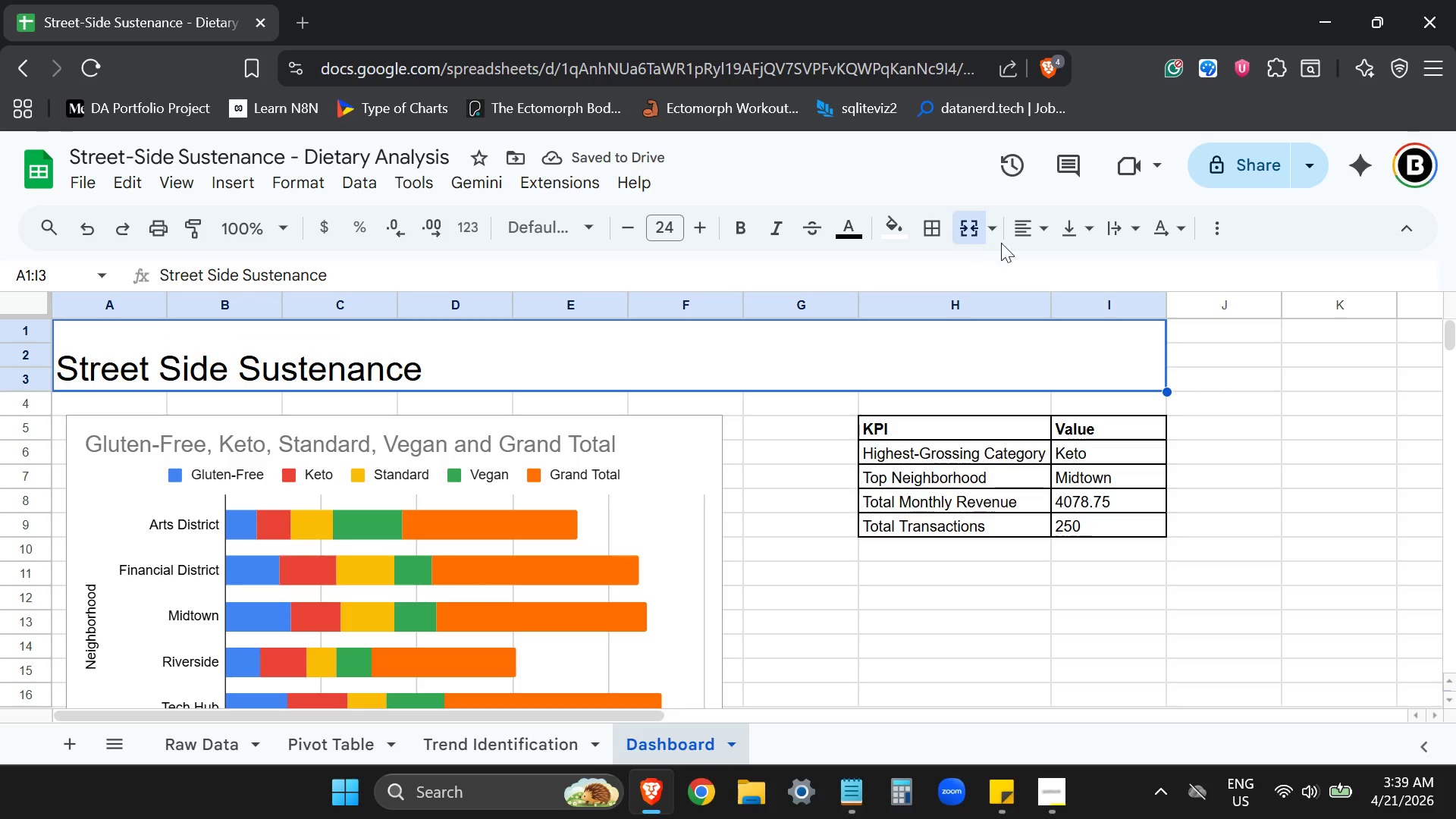 
double_click([1070, 280])
 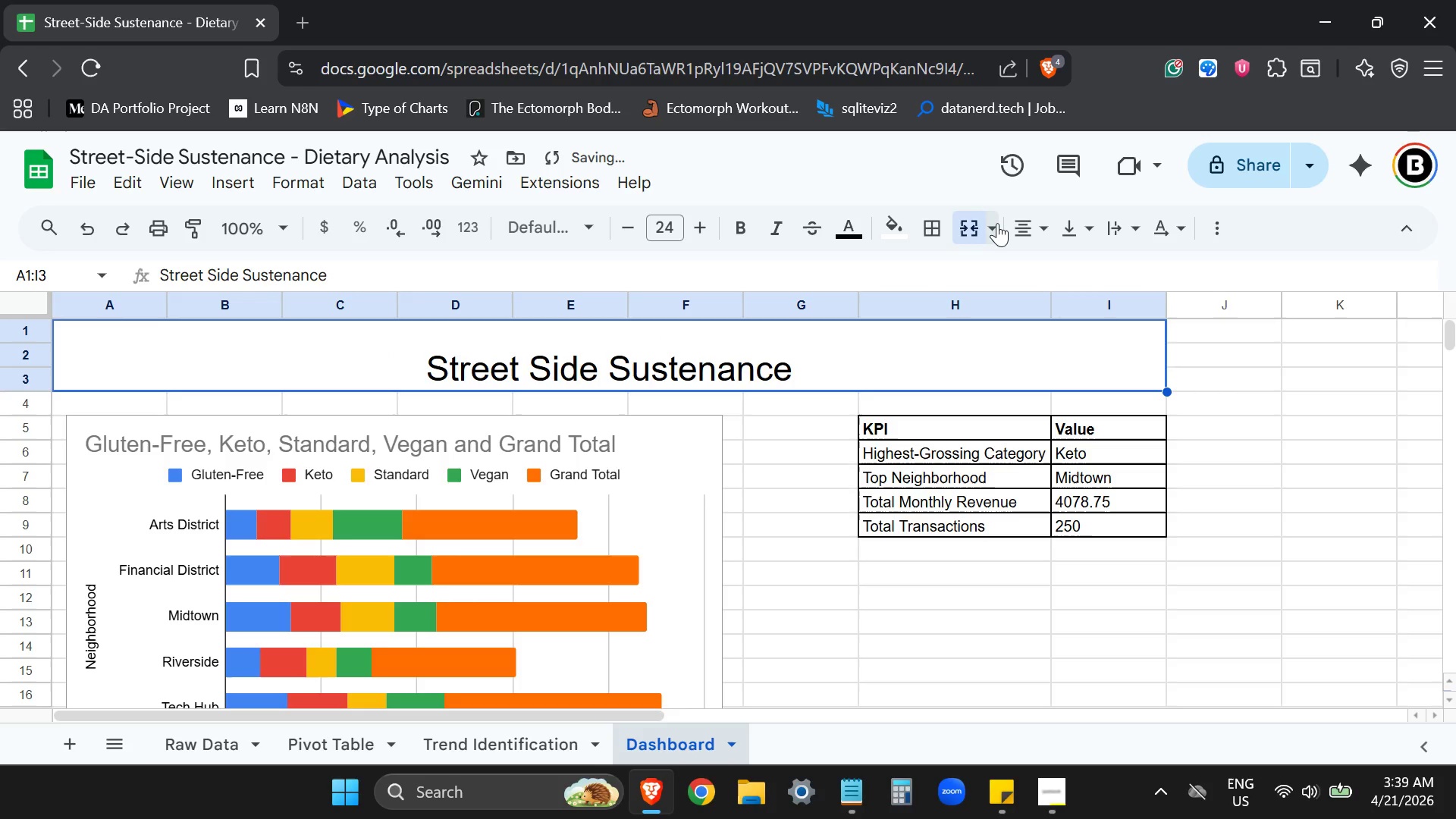 
left_click([1036, 223])
 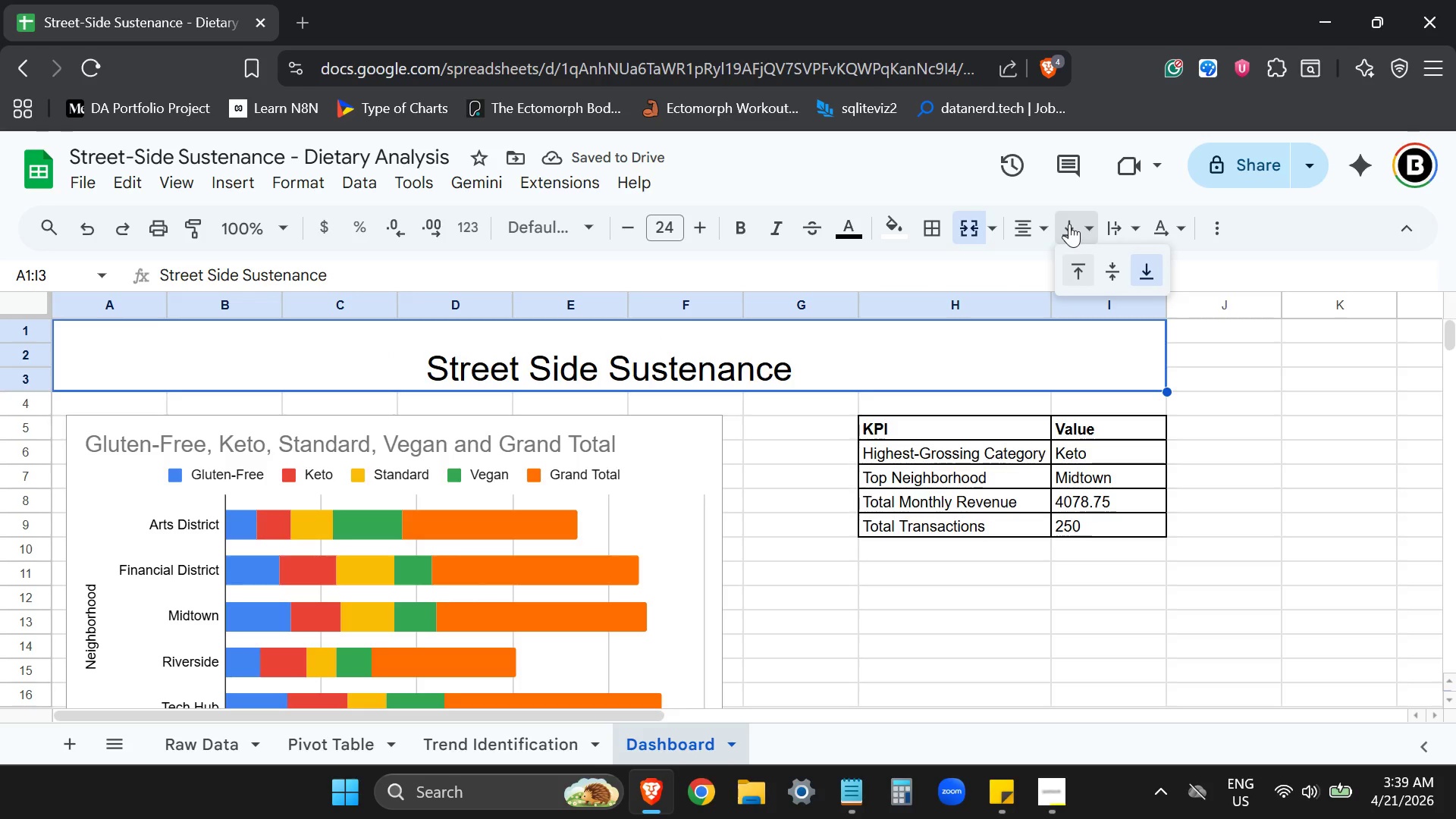 
left_click([1112, 266])
 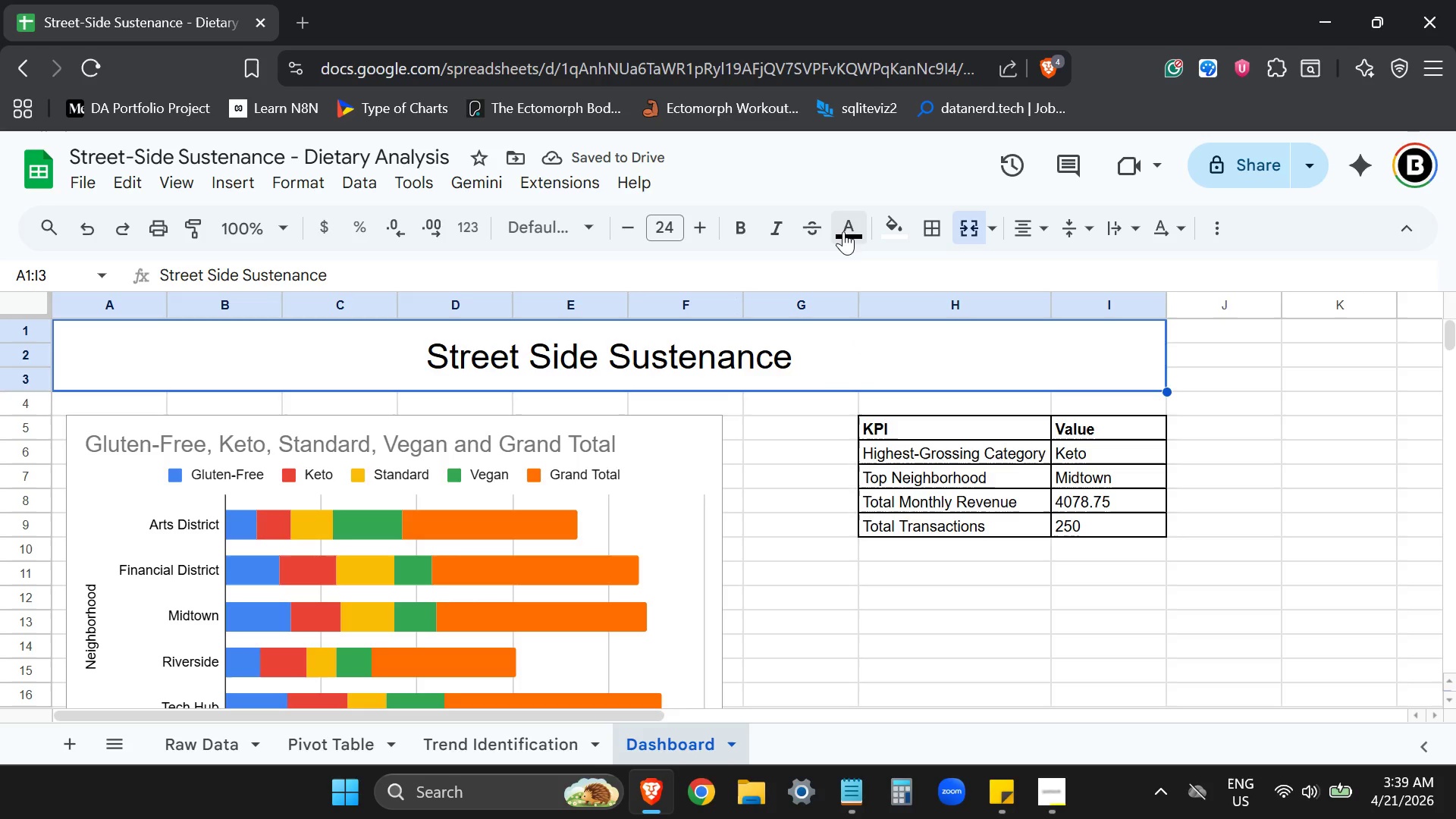 
left_click([886, 228])
 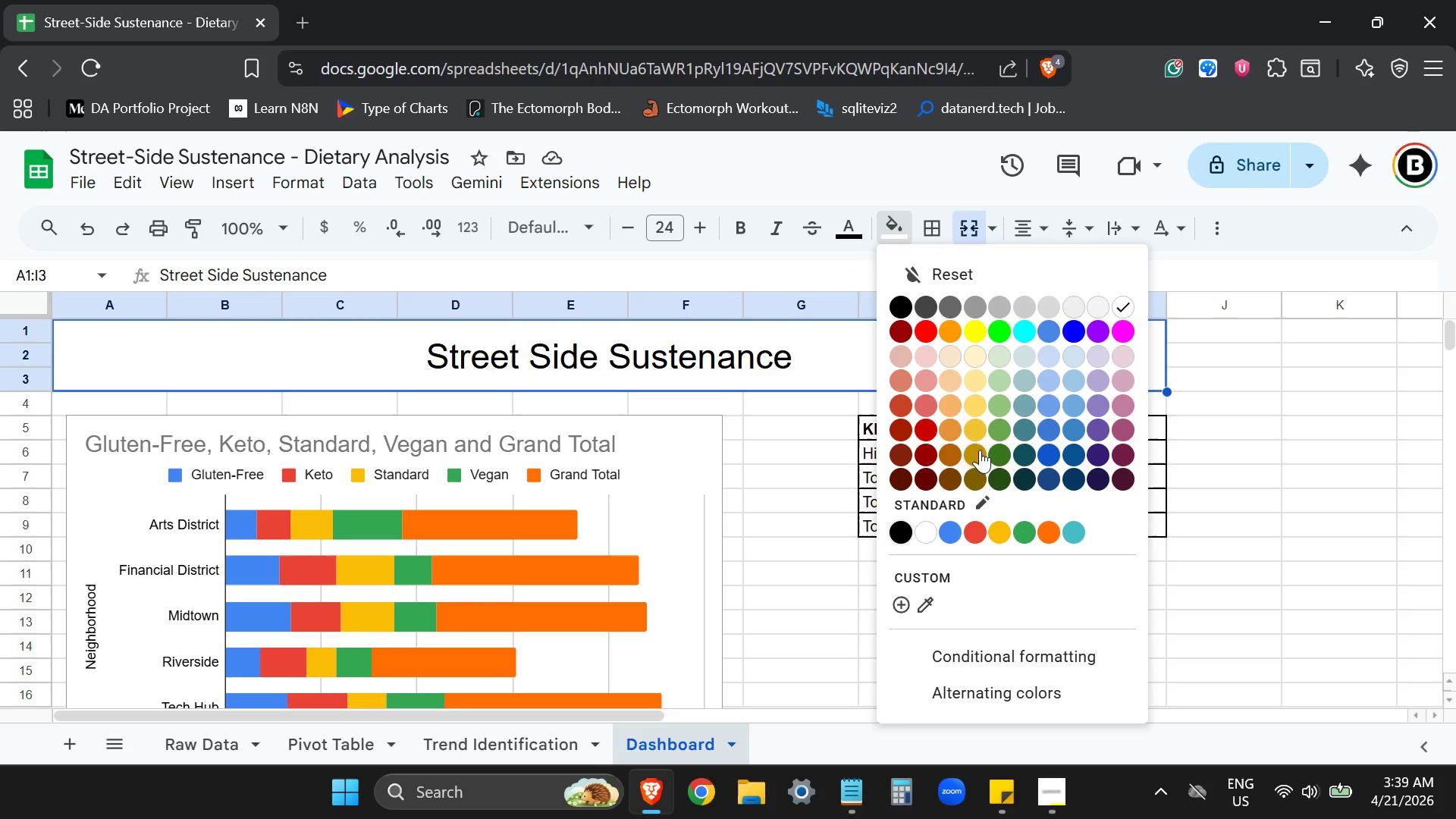 
left_click([975, 450])
 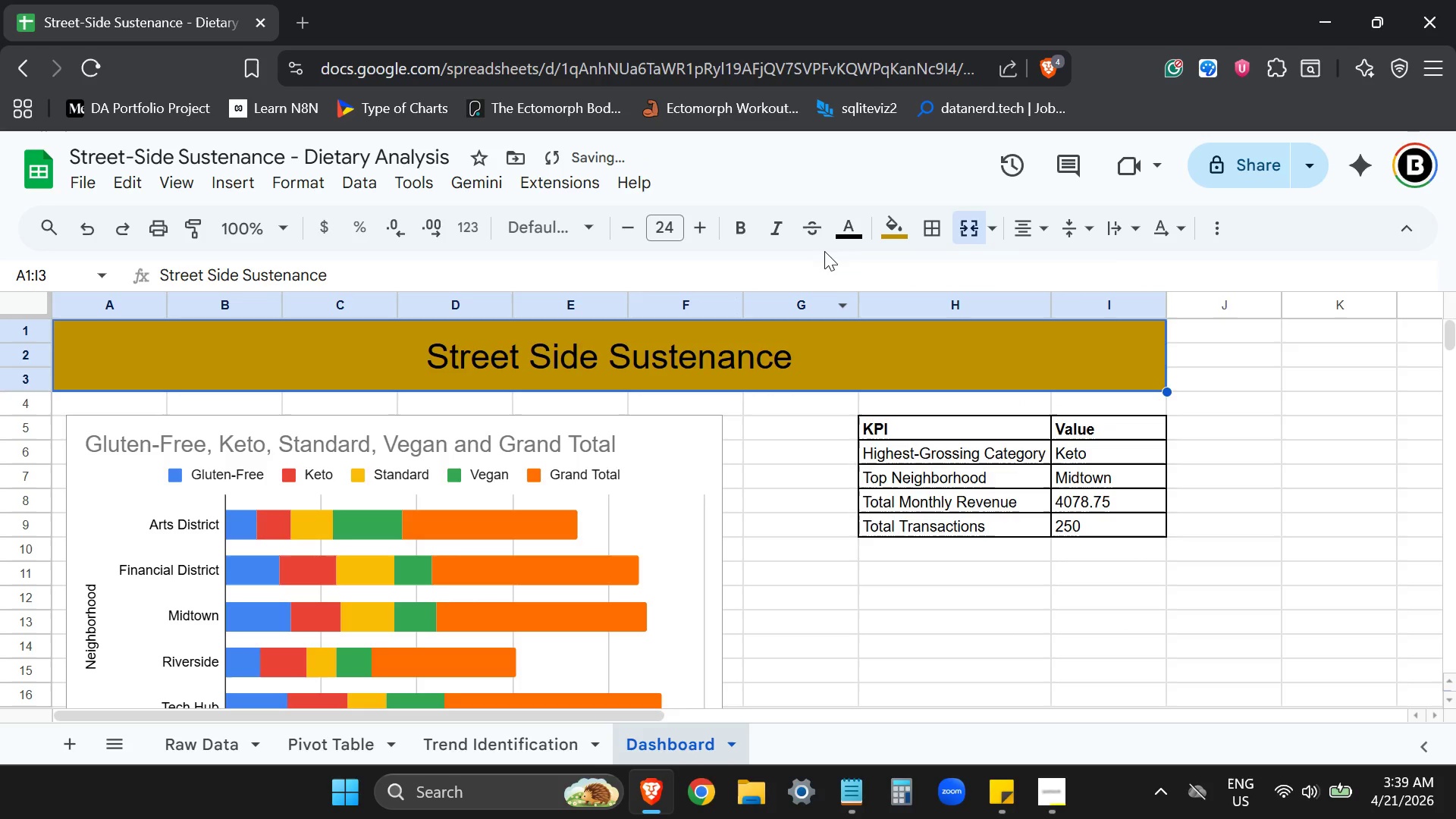 
left_click([842, 243])
 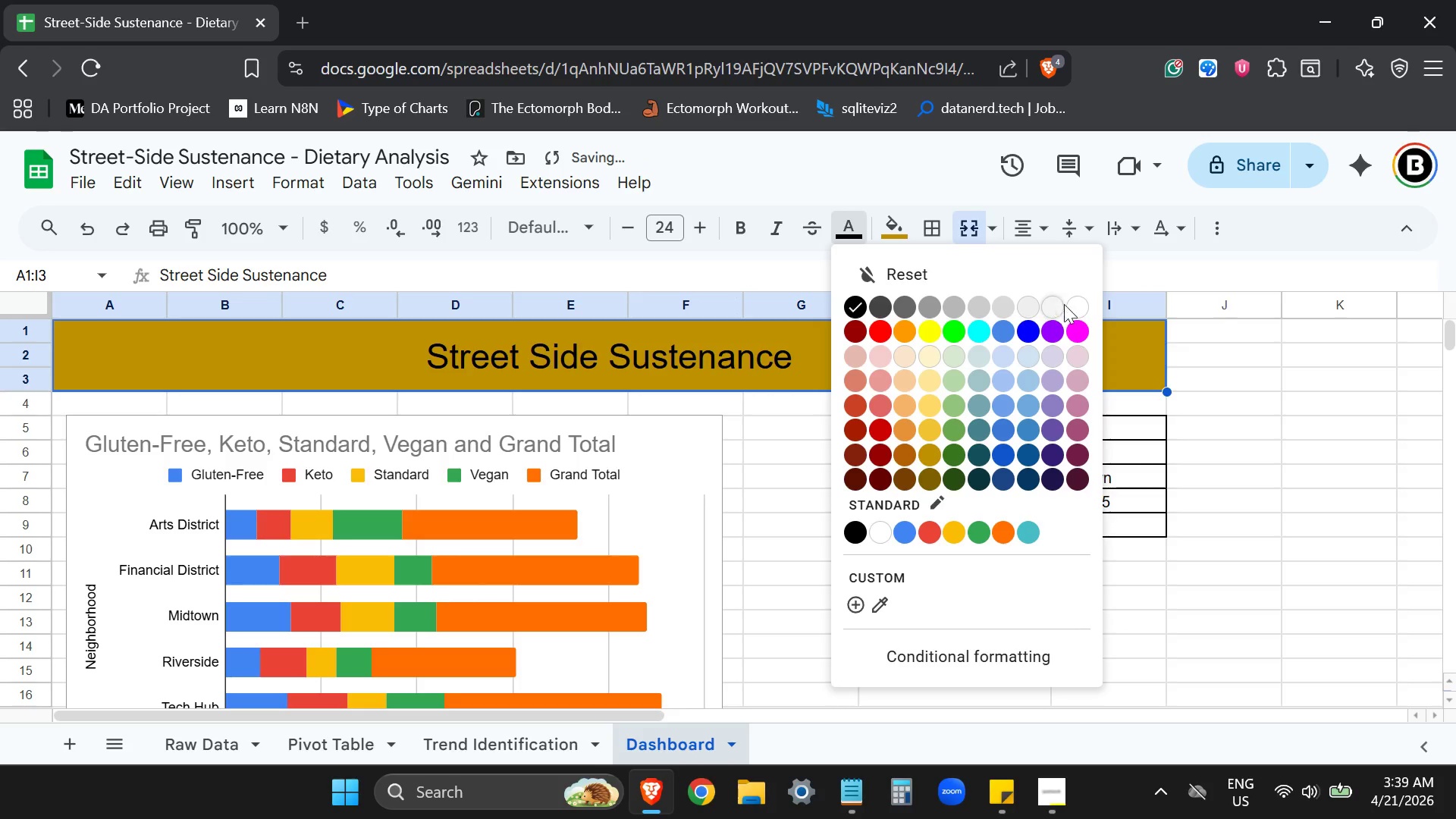 
left_click([1072, 309])
 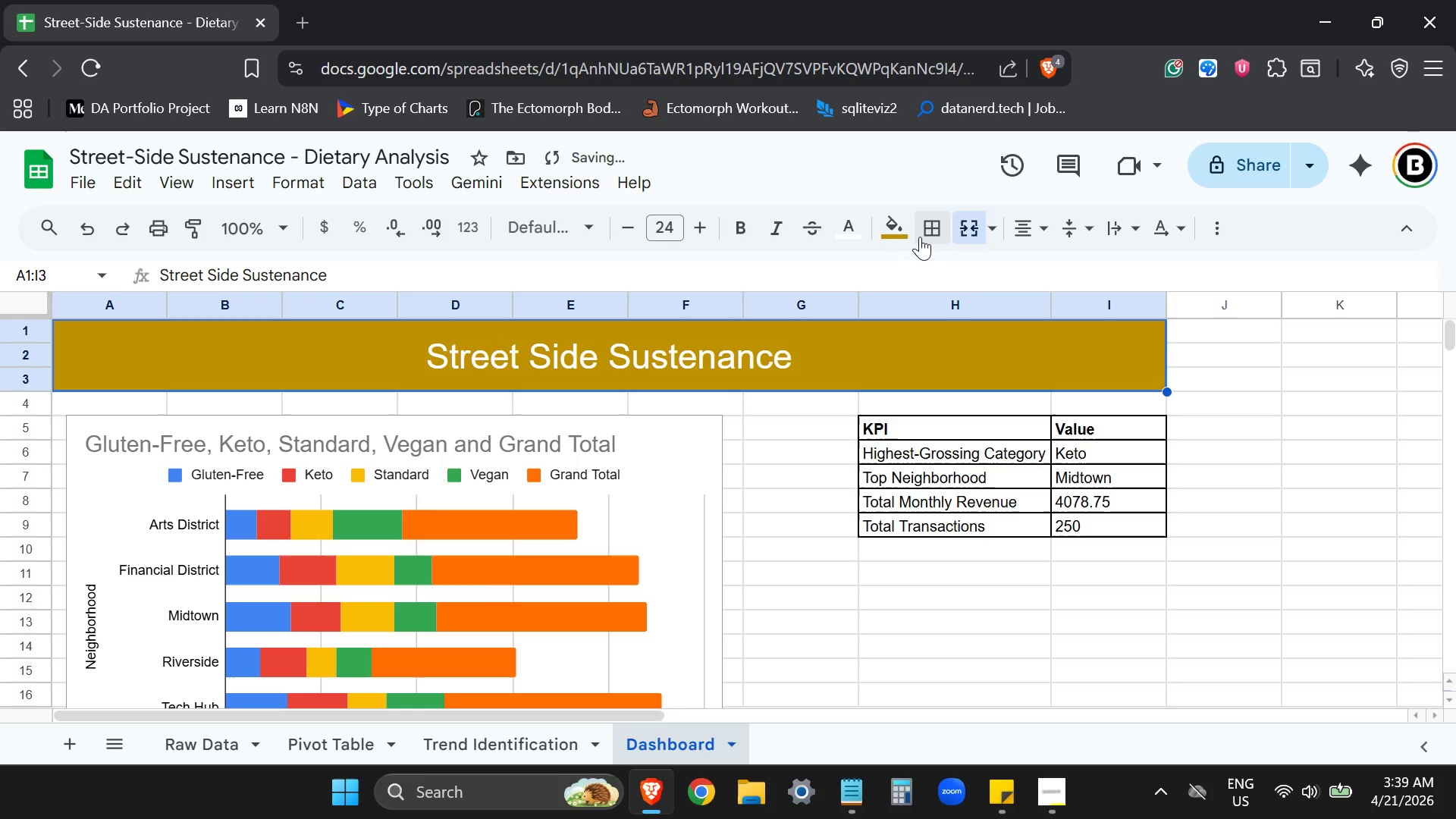 
left_click([901, 234])
 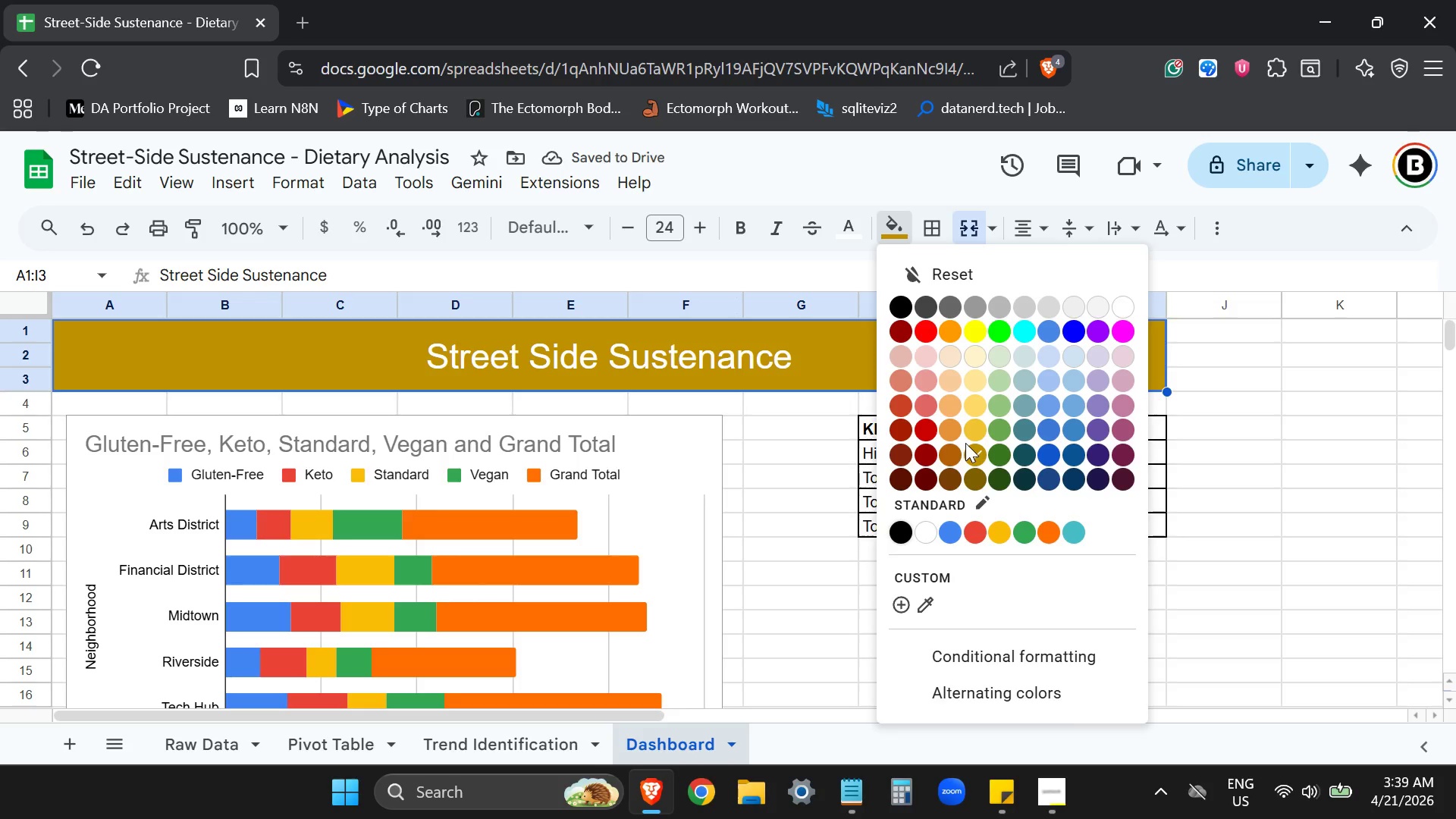 
left_click([974, 431])
 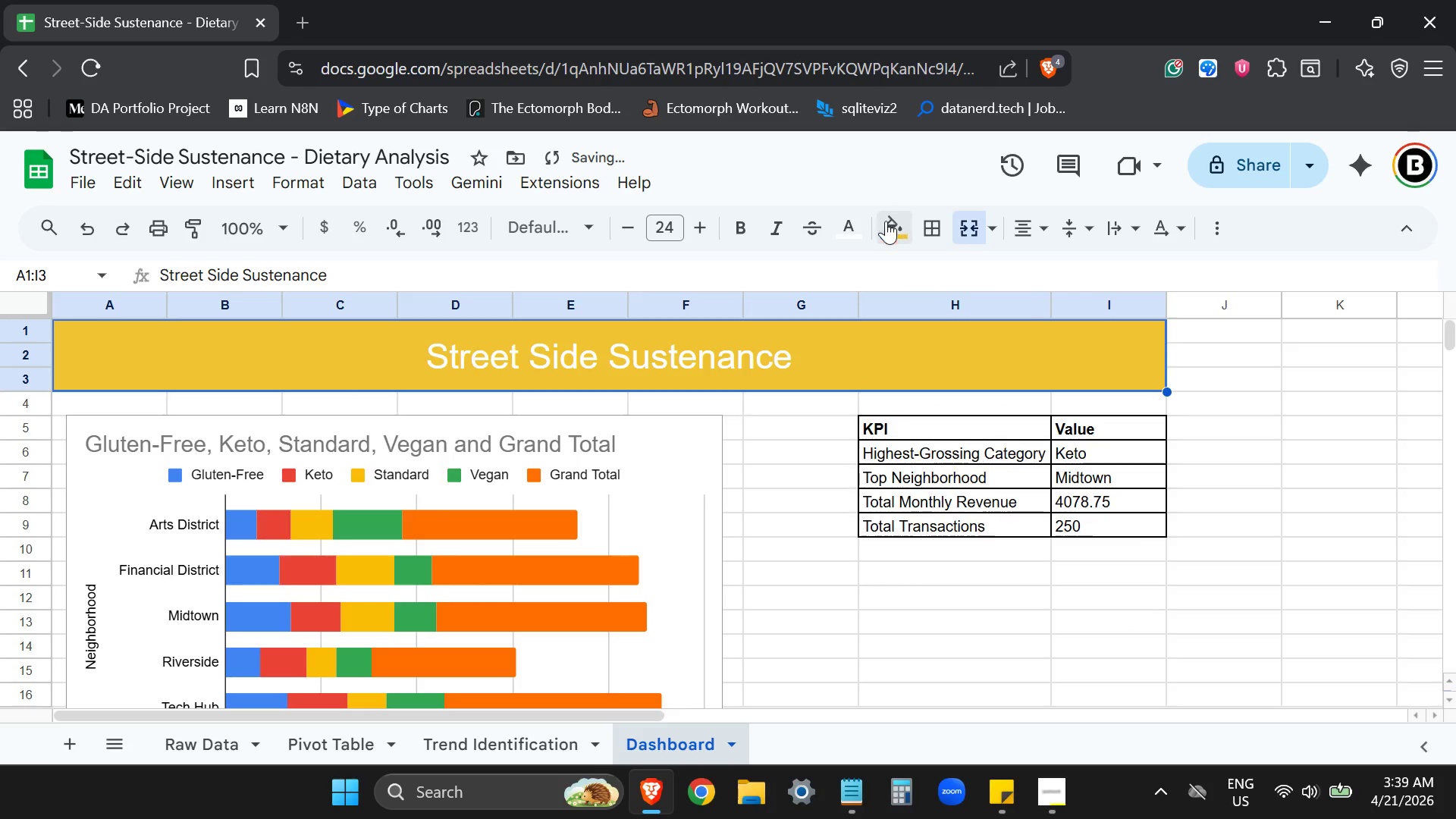 
left_click([862, 234])
 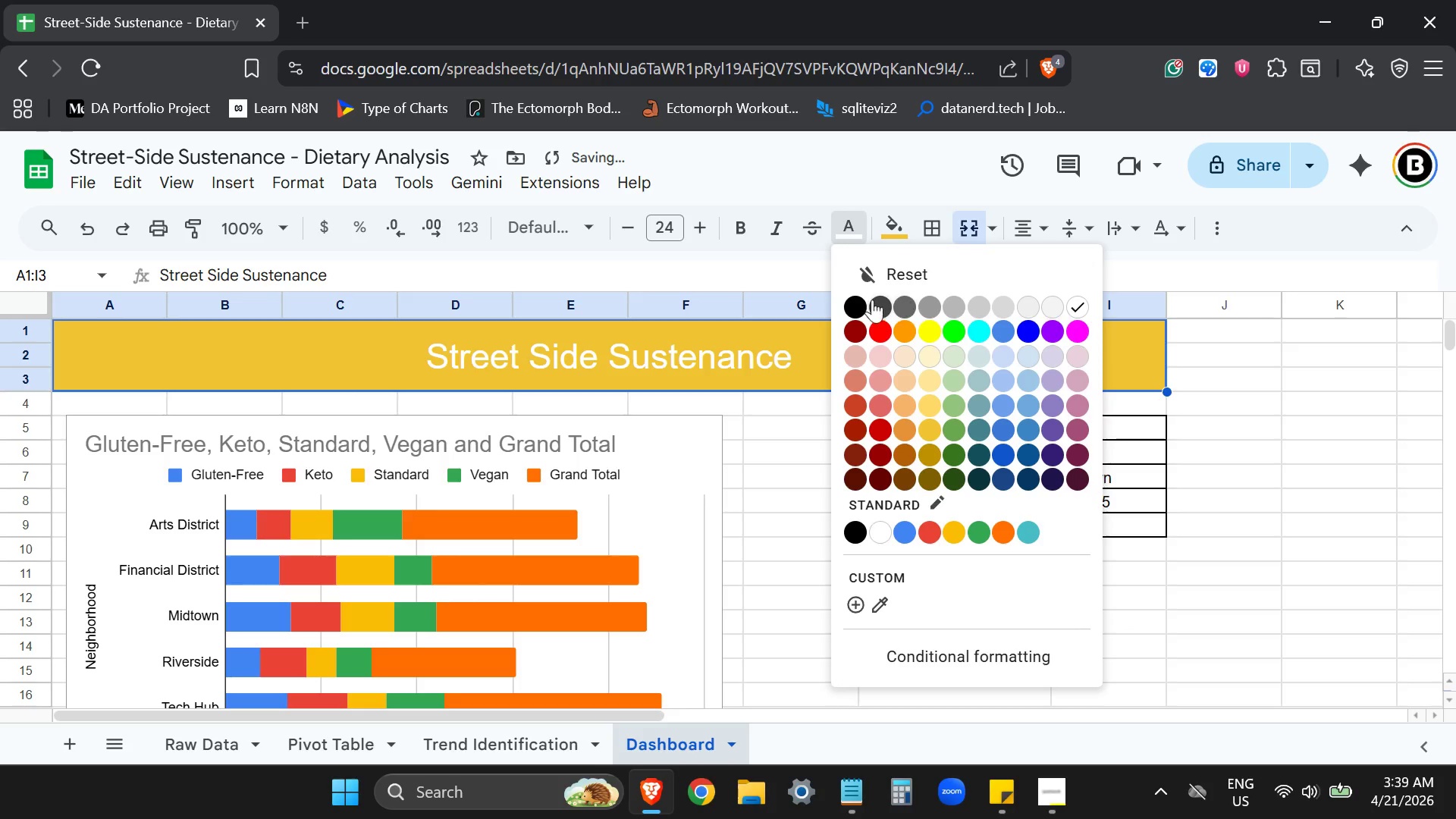 
left_click([858, 300])
 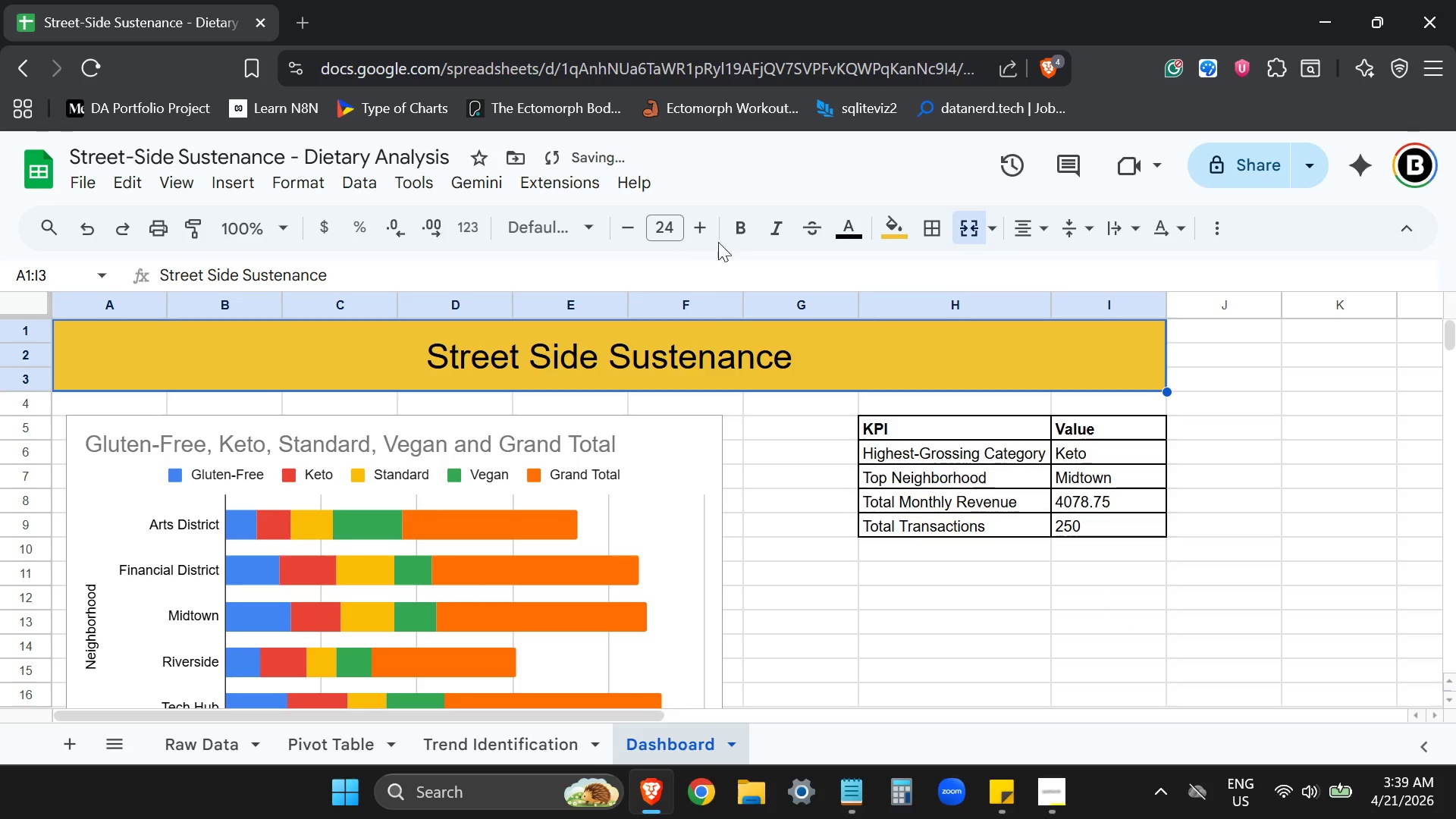 
left_click([733, 220])
 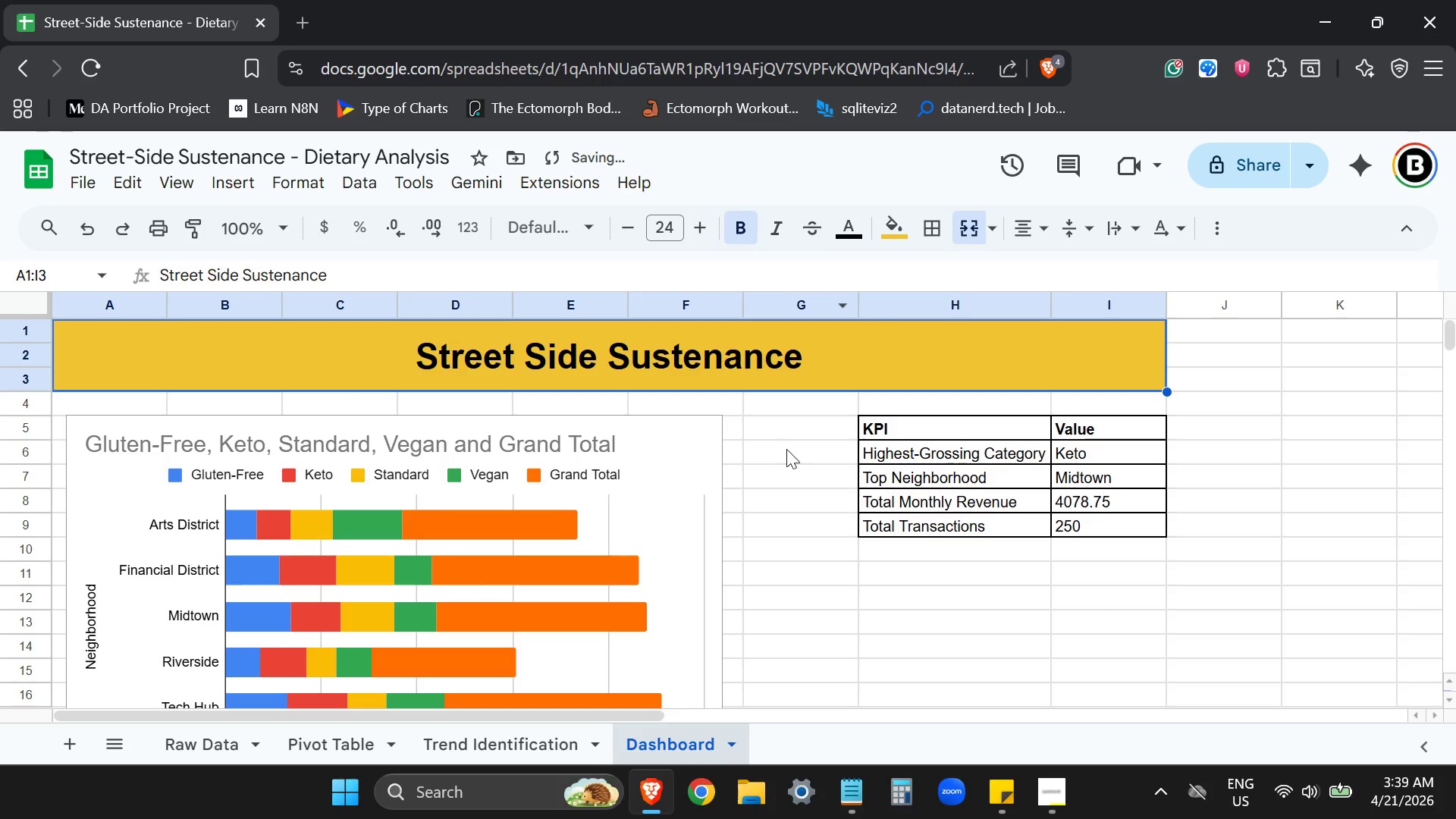 
left_click([786, 449])
 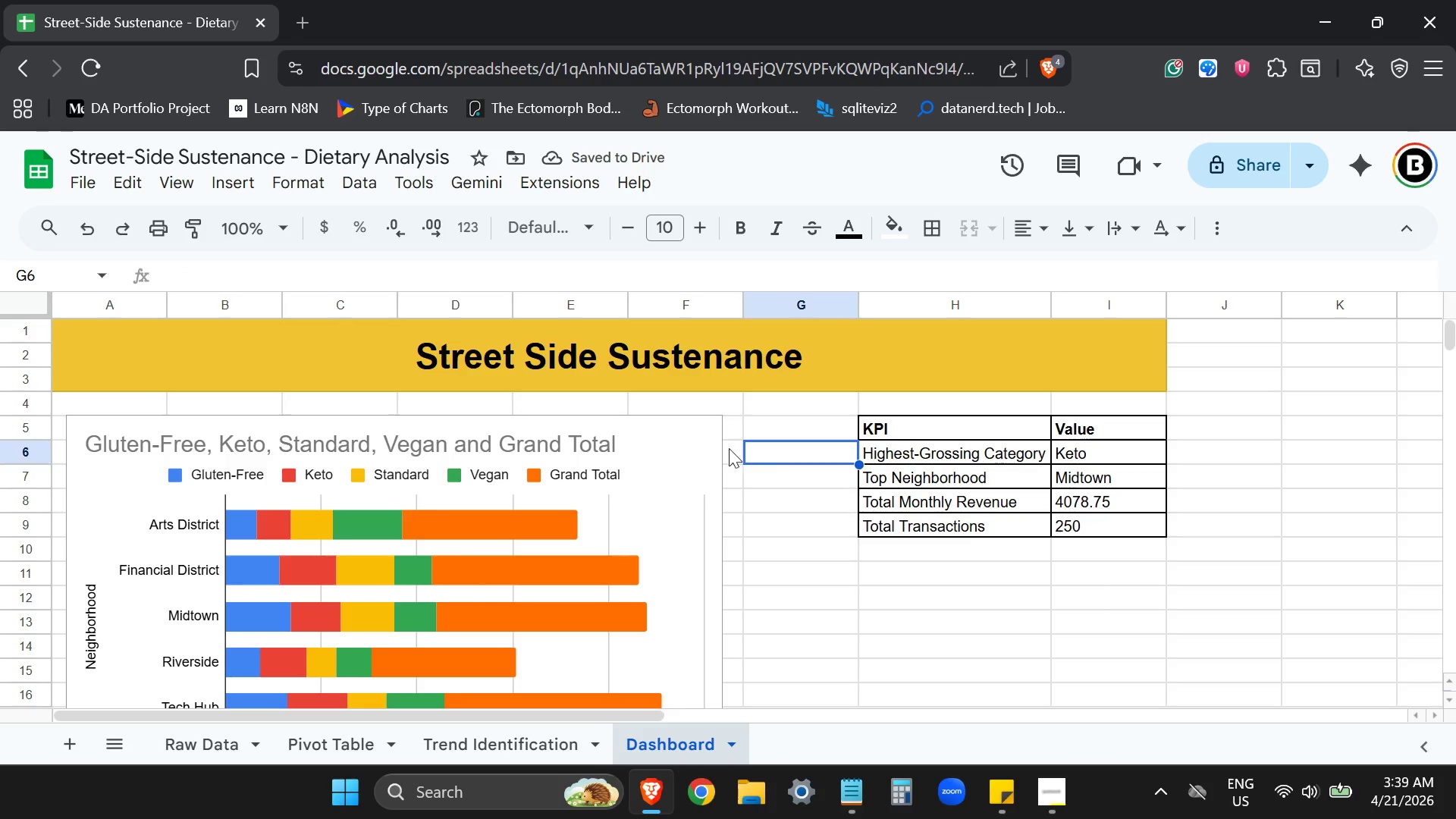 
left_click([686, 447])
 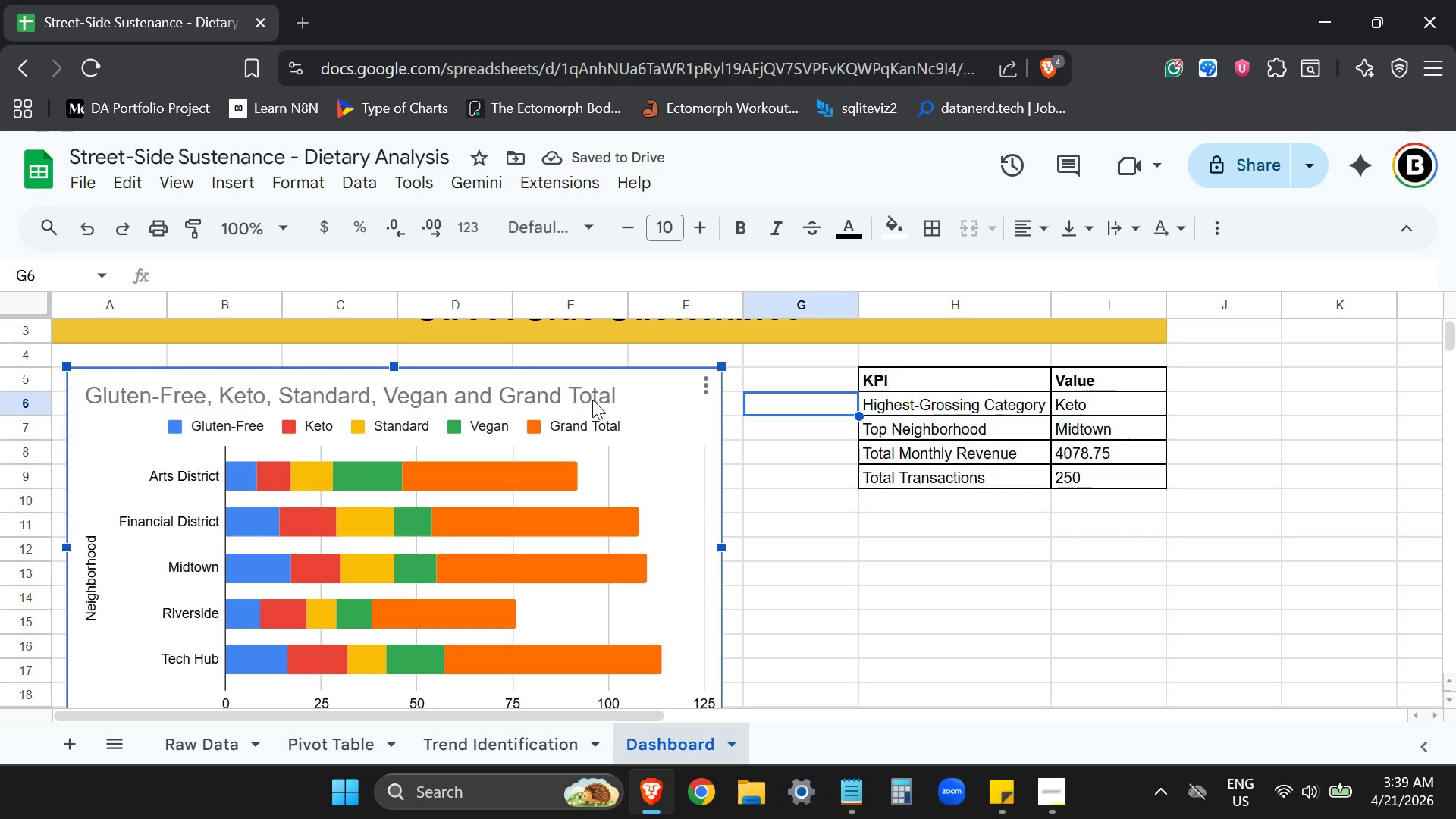 
double_click([592, 400])
 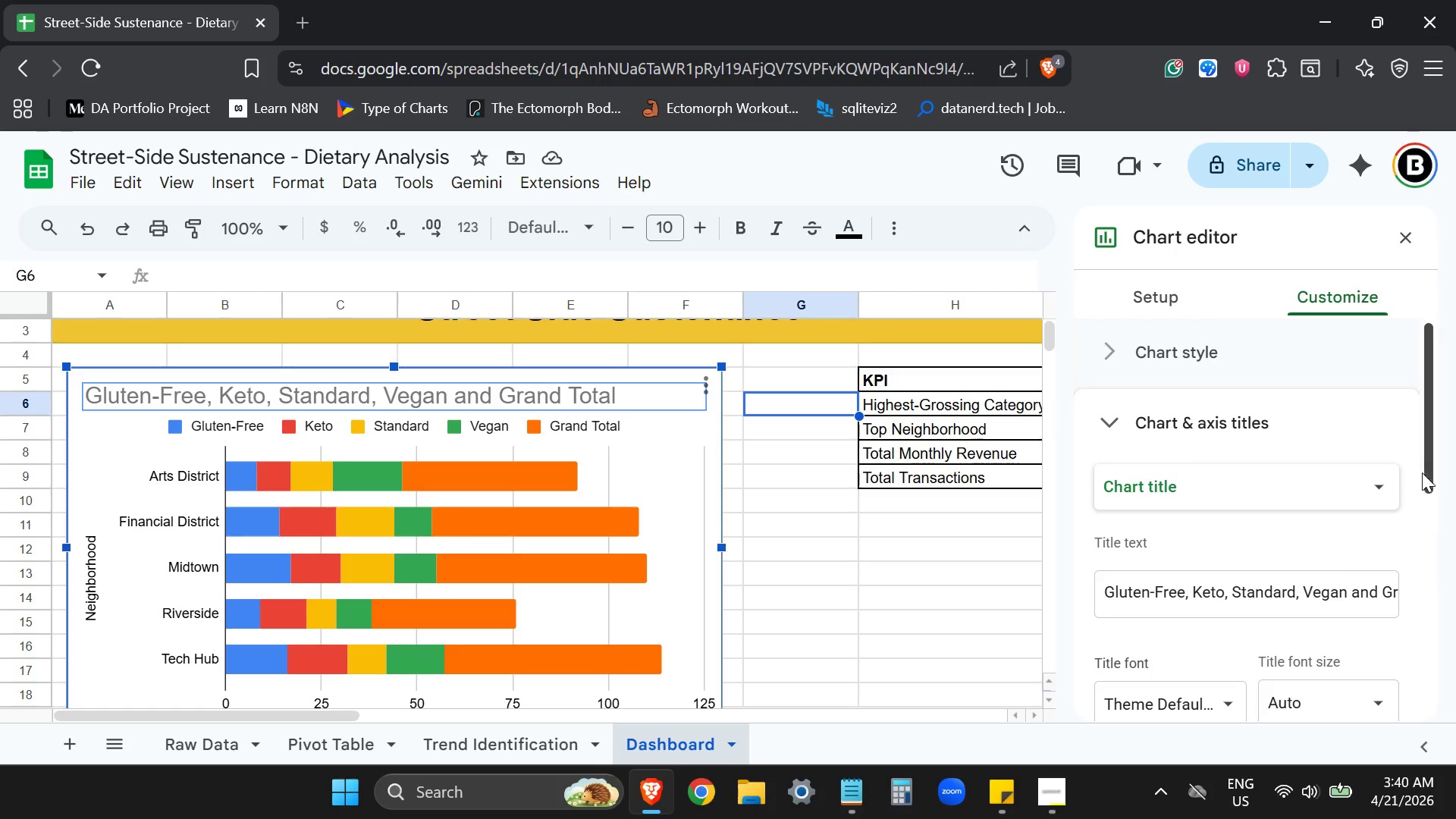 
double_click([1303, 607])
 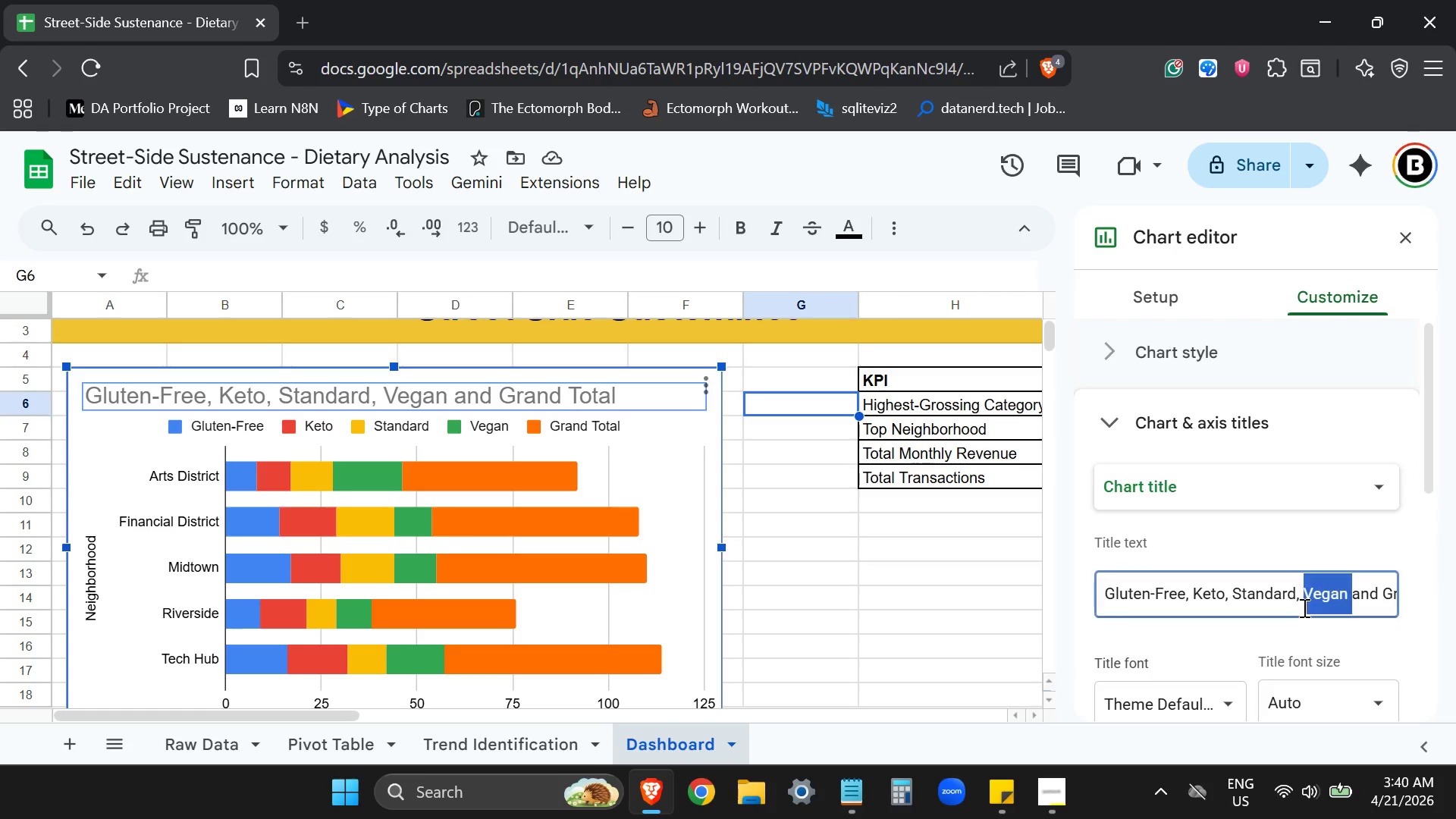 
triple_click([1303, 607])
 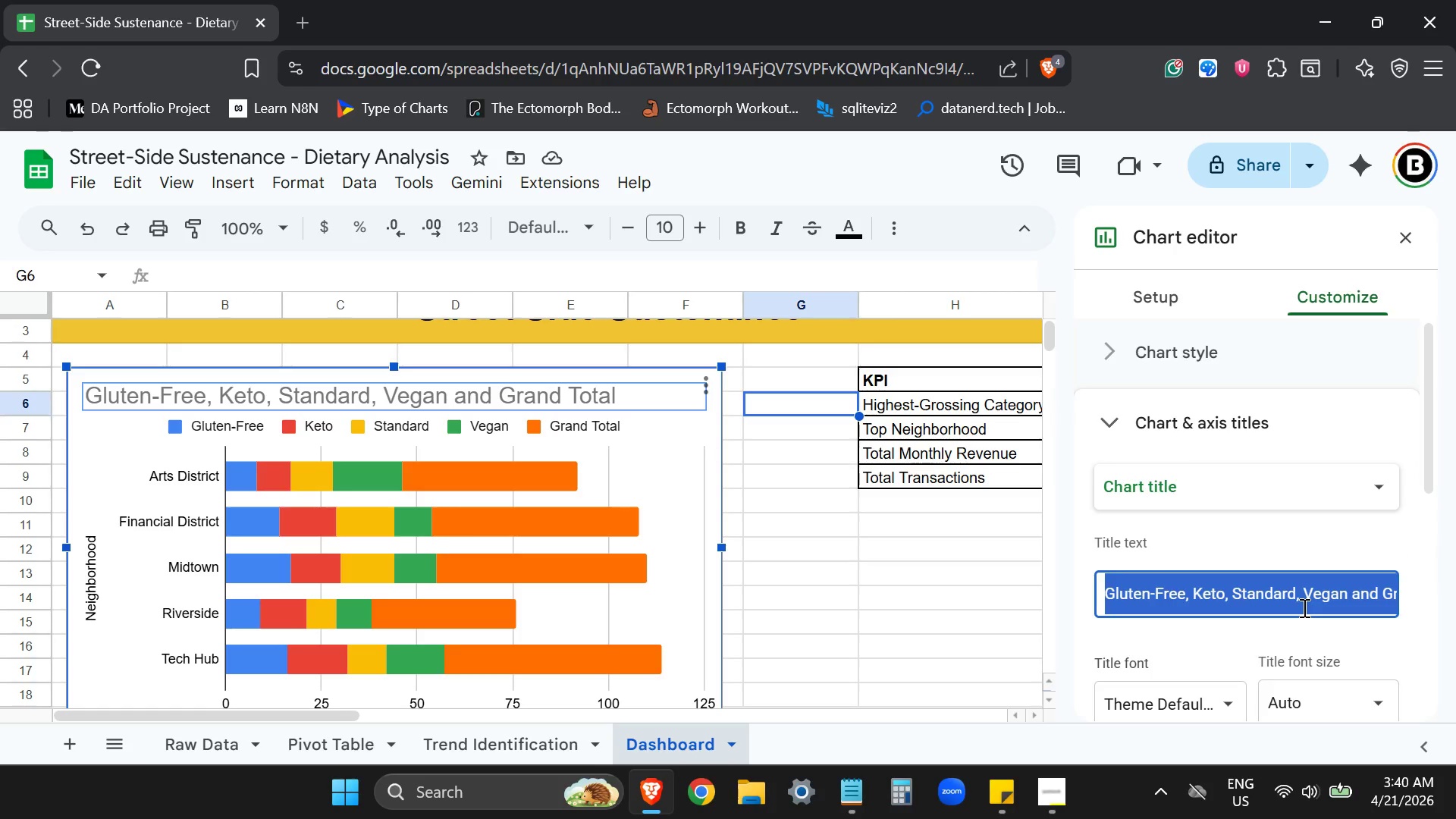 
type(Monthly Dashboard)
 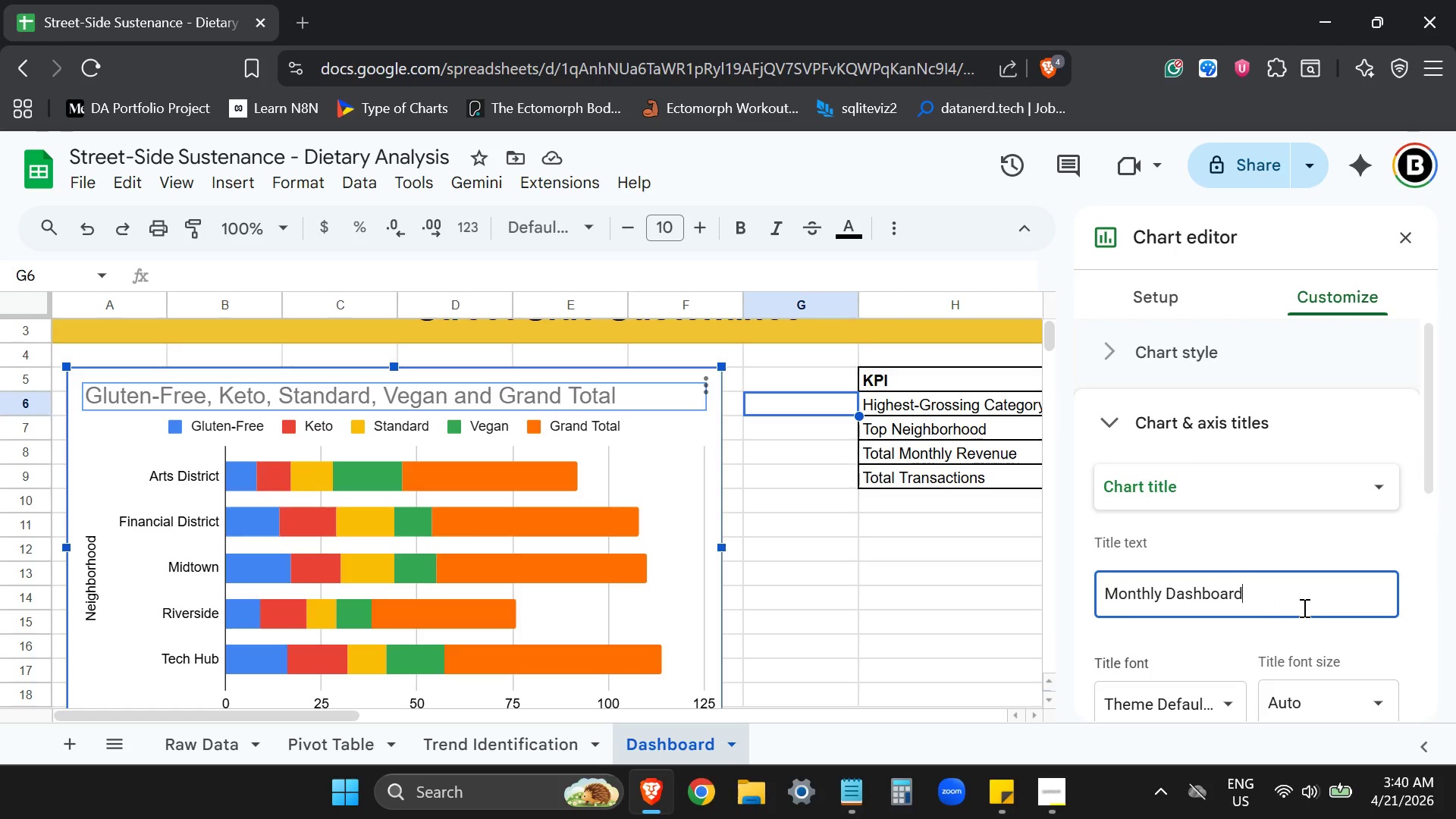 
key(Enter)
 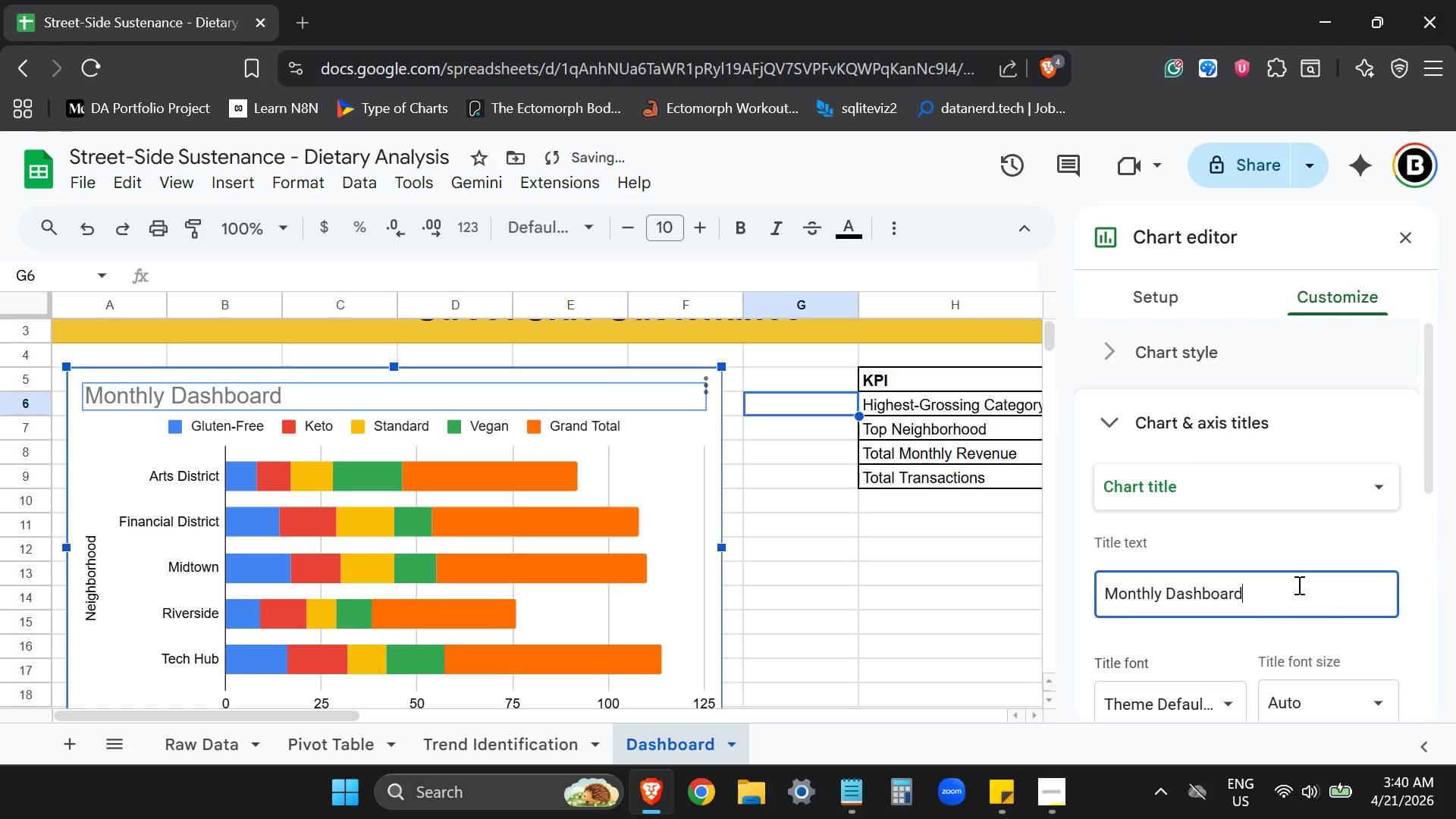 
scroll: coordinate [1332, 623], scroll_direction: down, amount: 2.0
 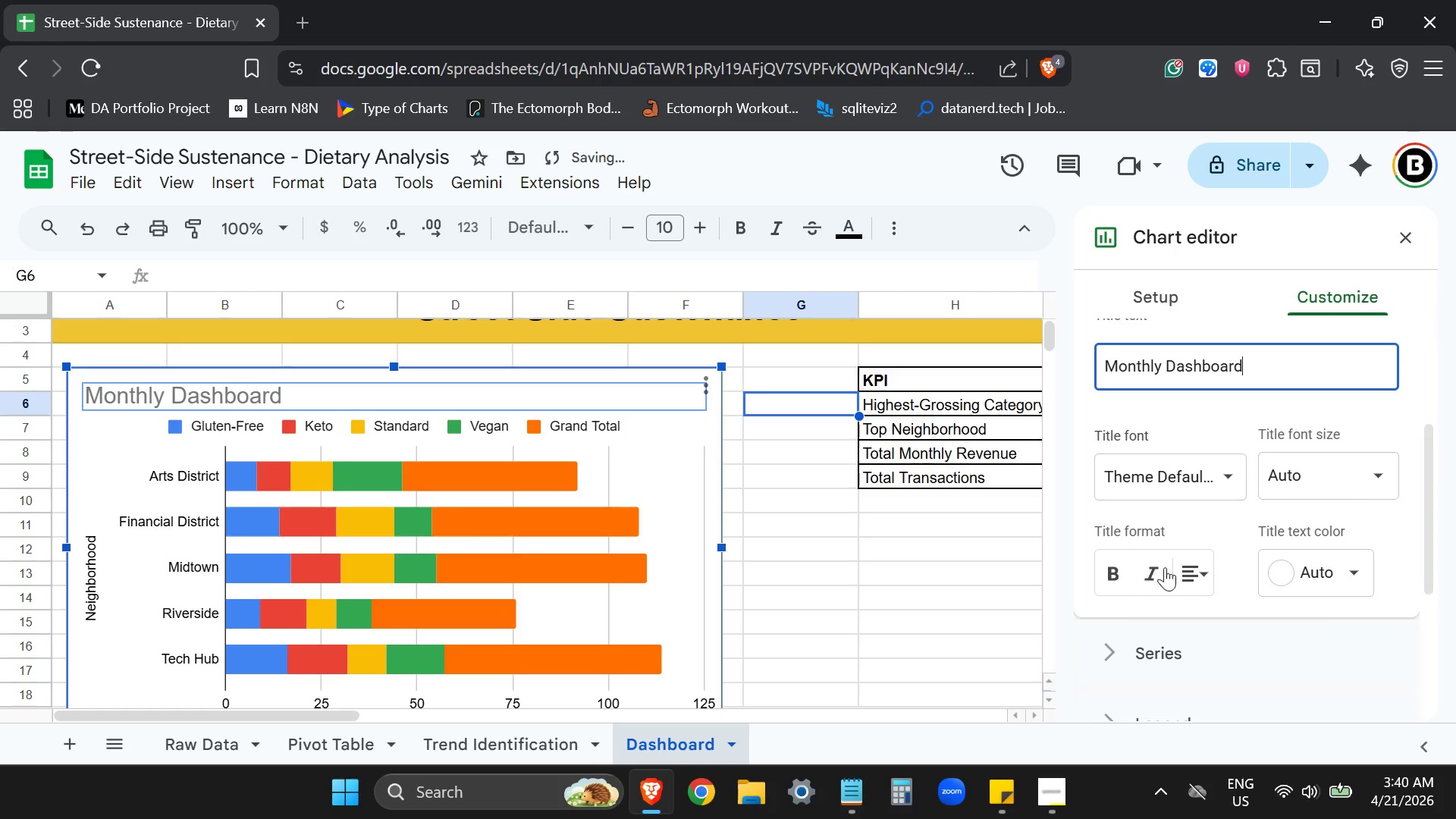 
left_click([1199, 570])
 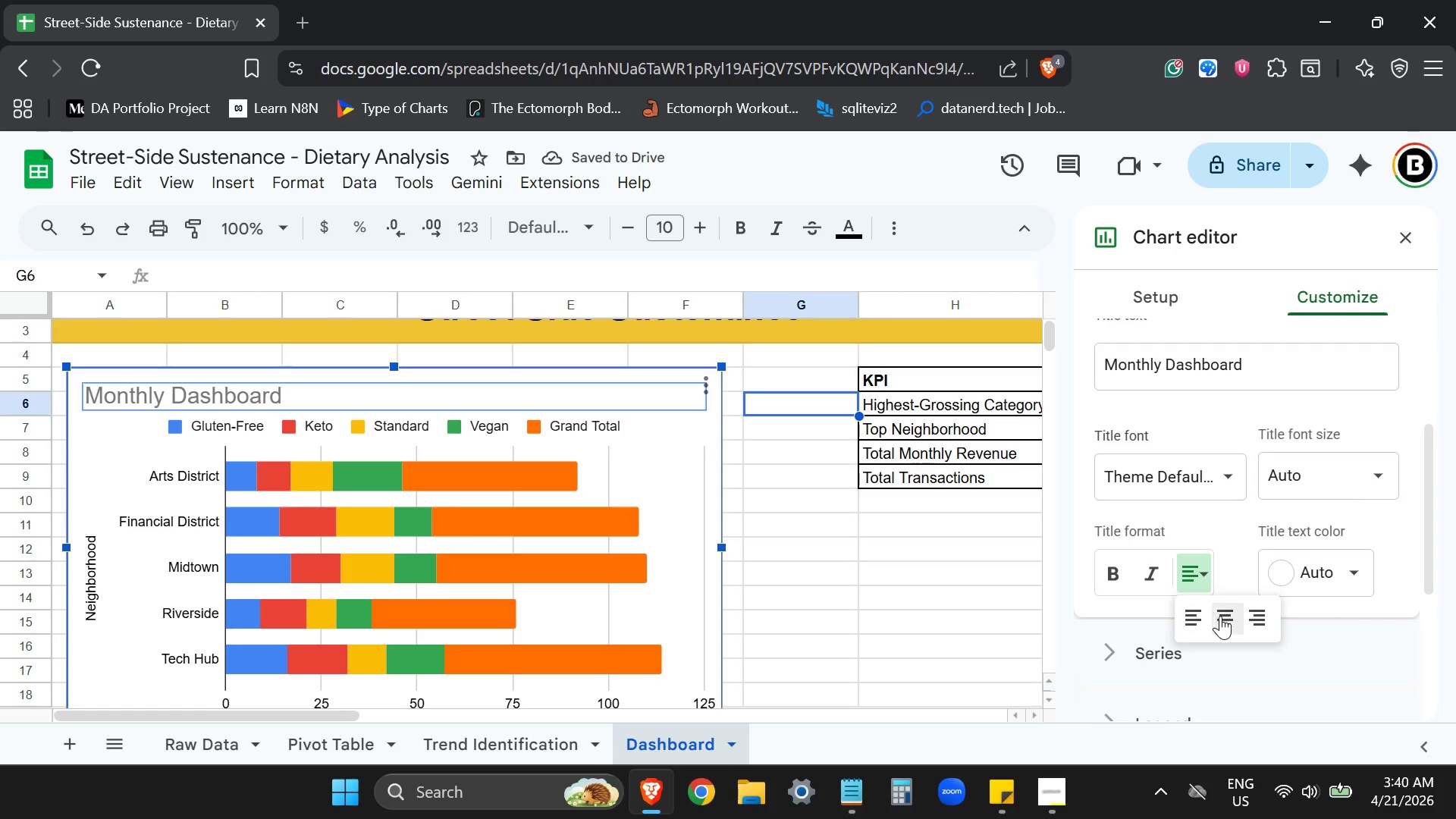 
left_click([1222, 617])
 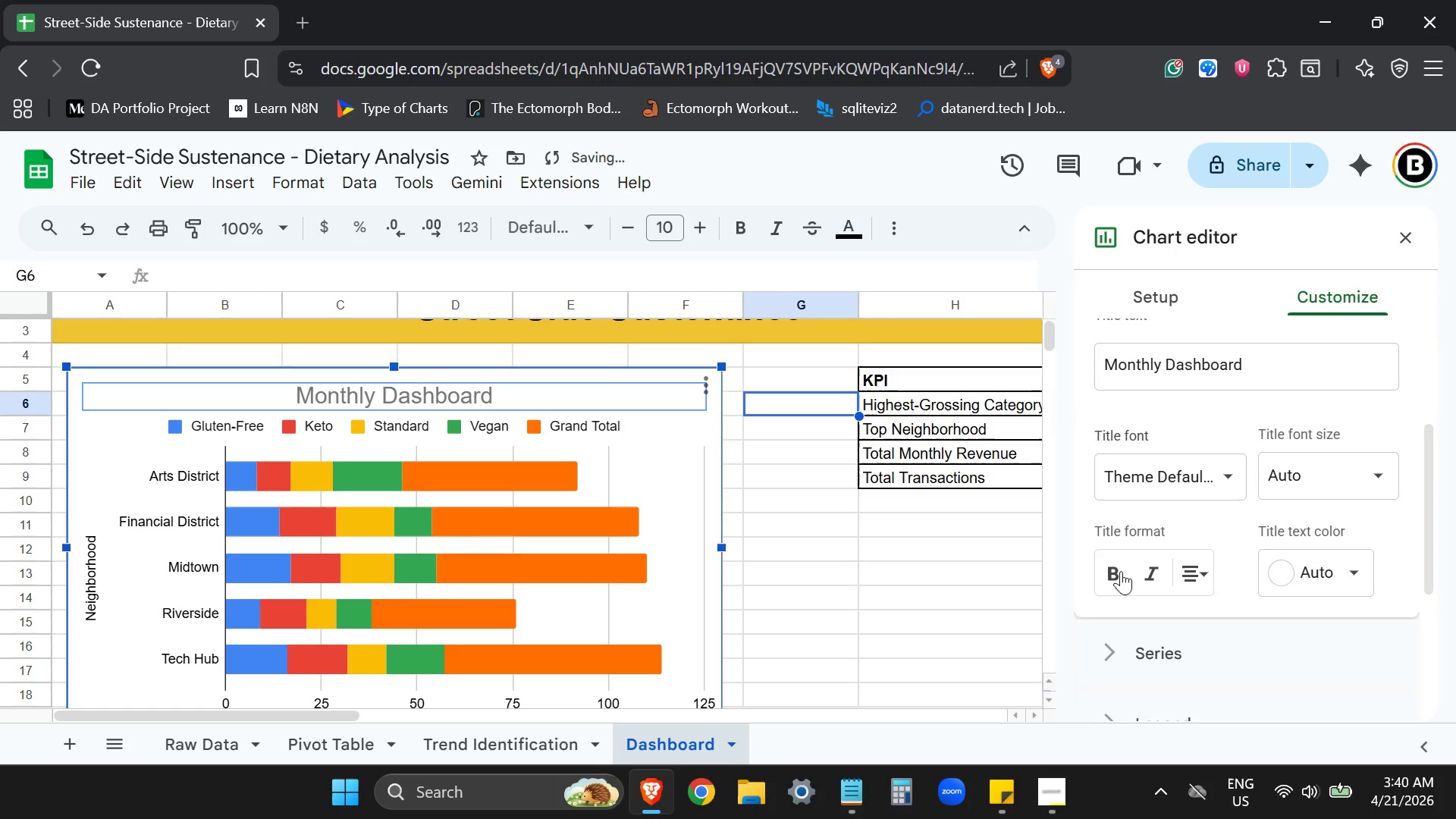 
left_click([1114, 571])
 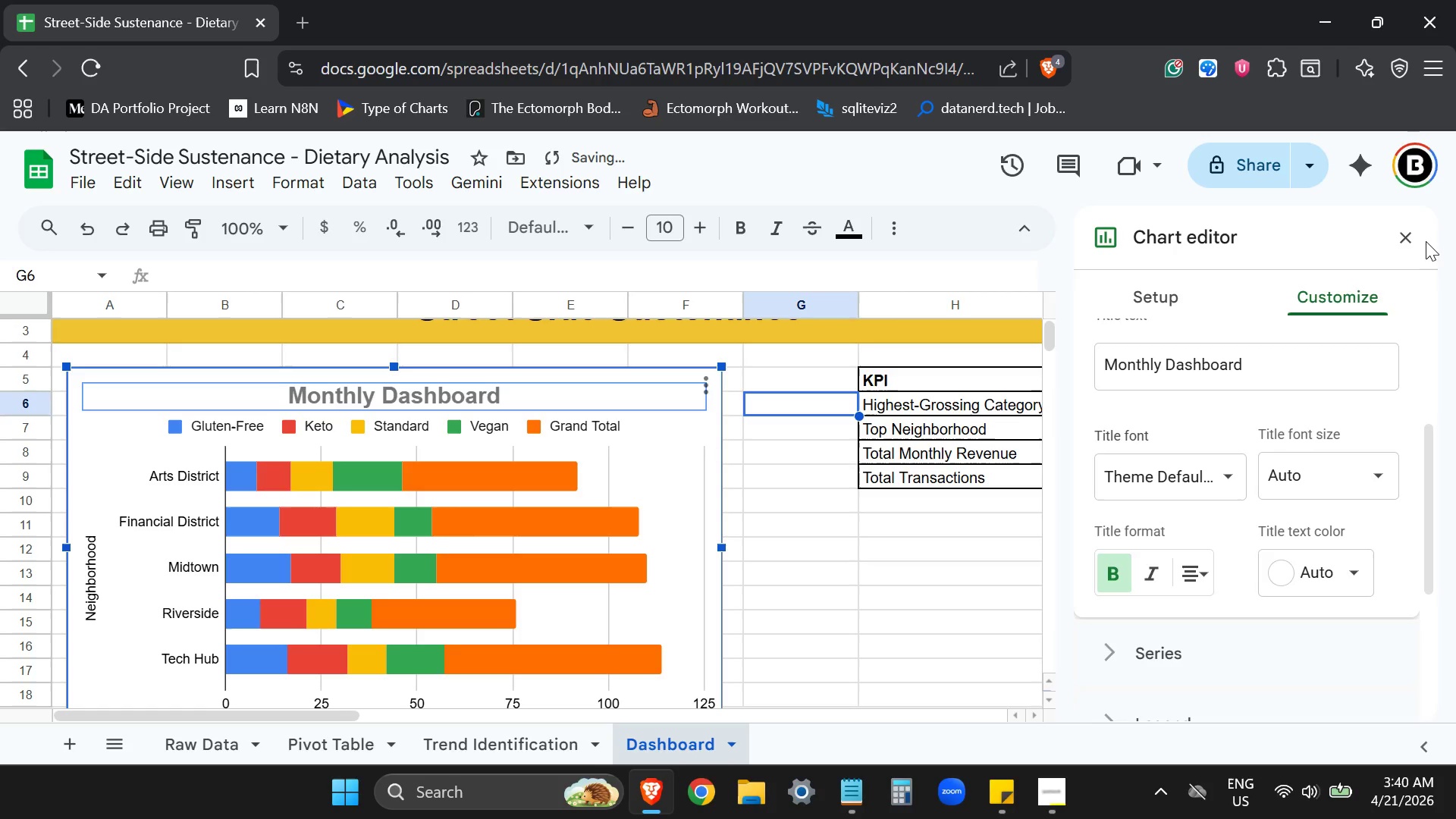 
left_click([1407, 232])
 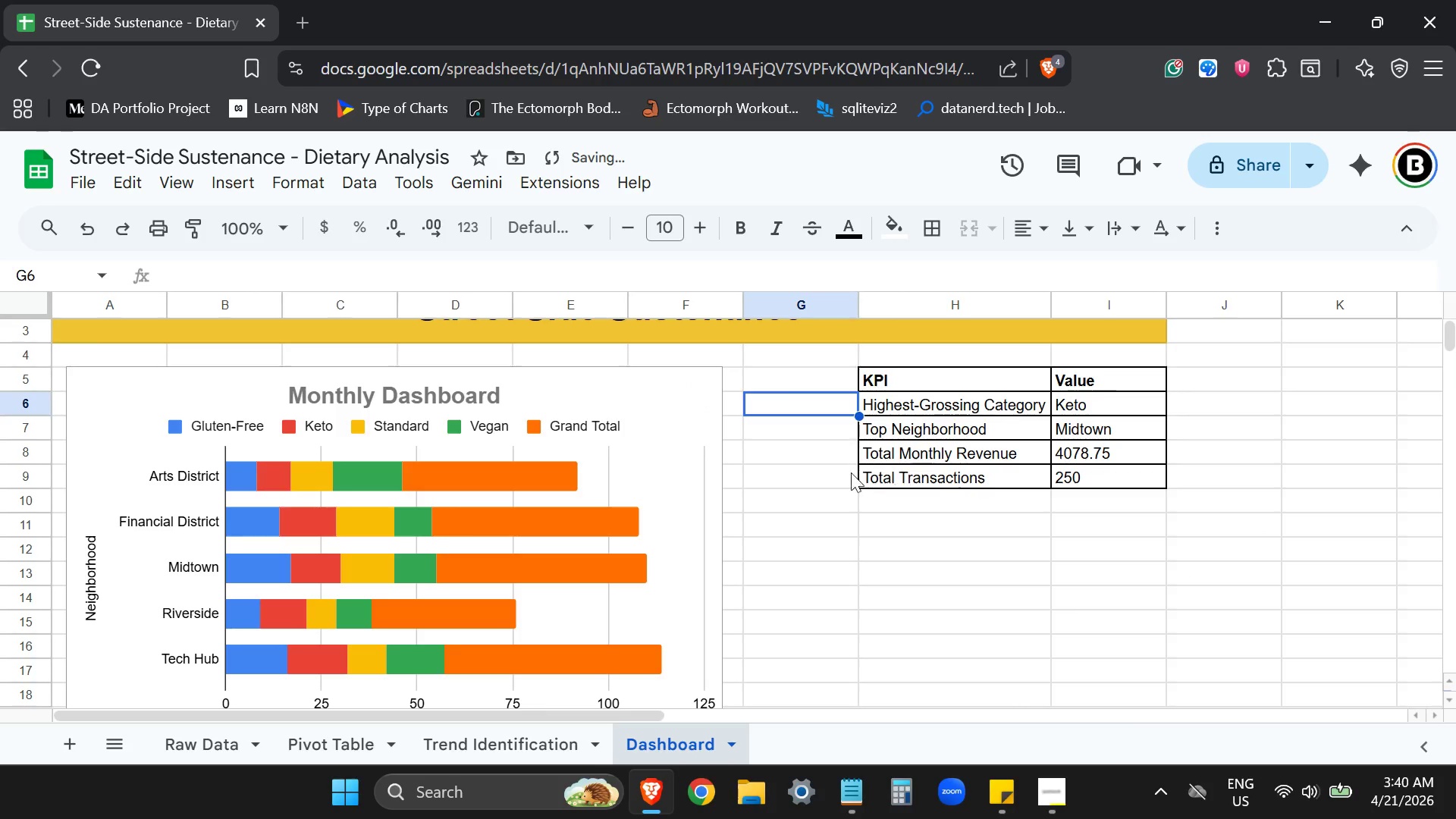 
left_click([813, 475])
 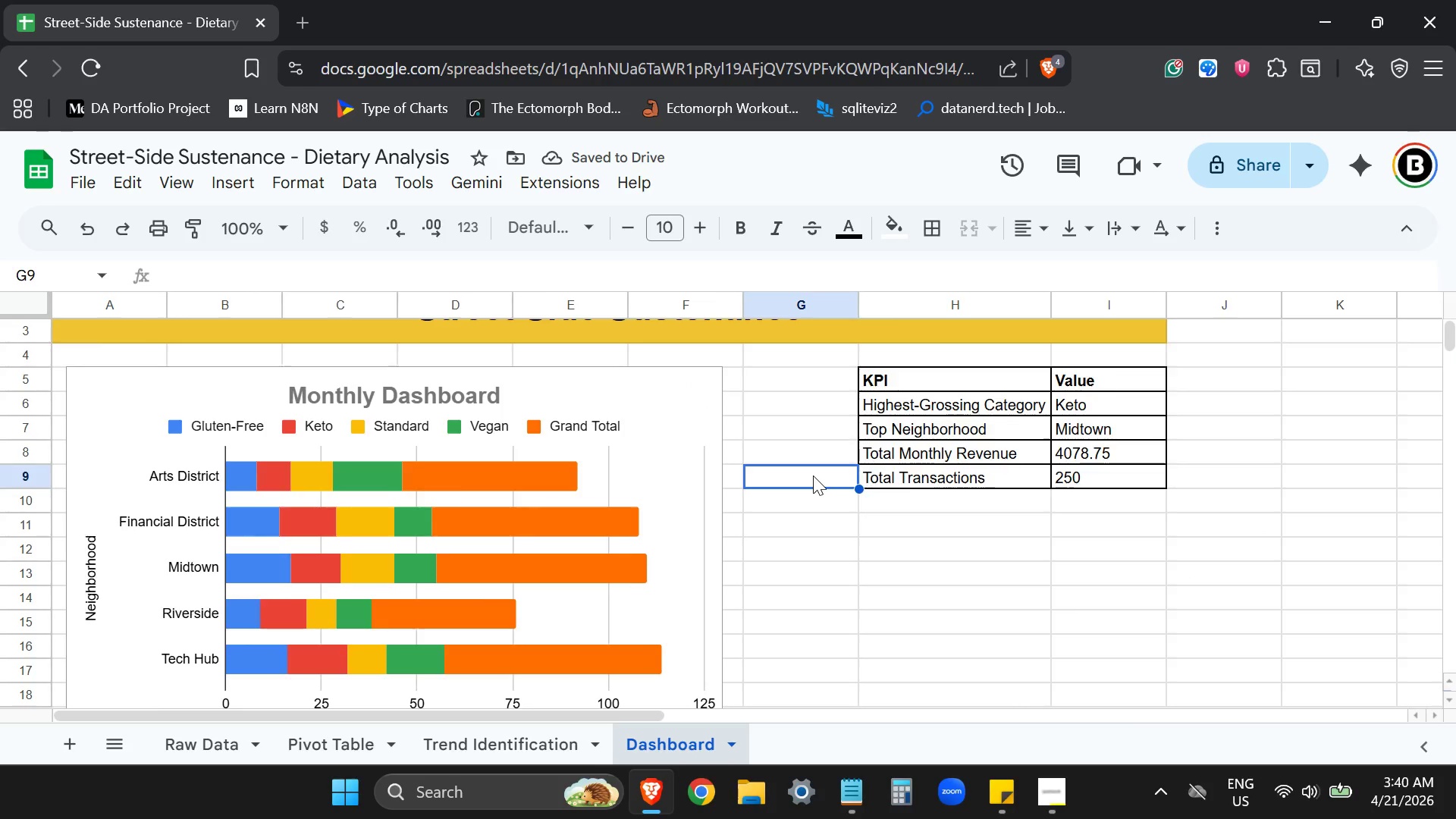 
scroll: coordinate [814, 476], scroll_direction: up, amount: 4.0
 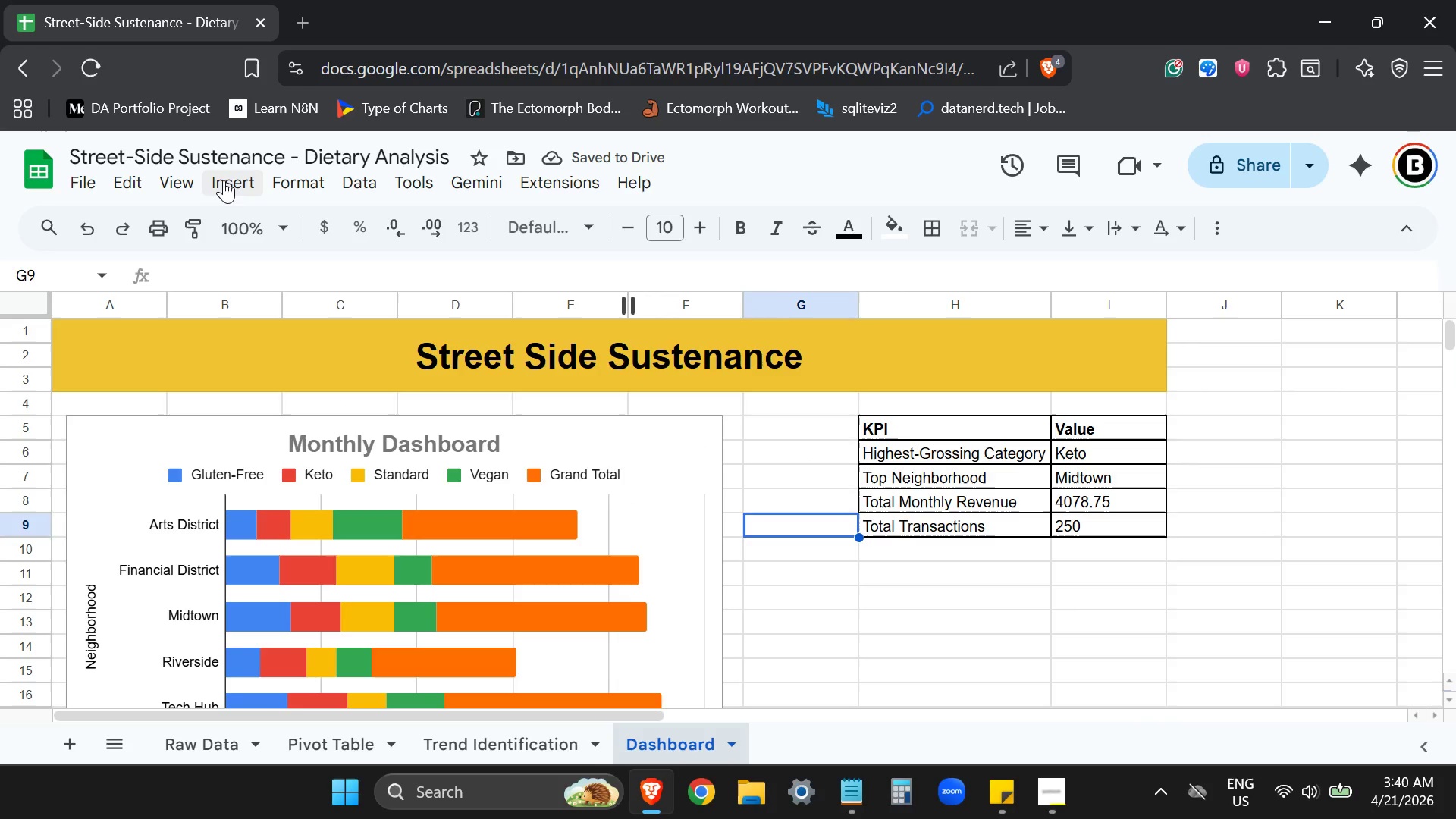 
left_click([193, 187])
 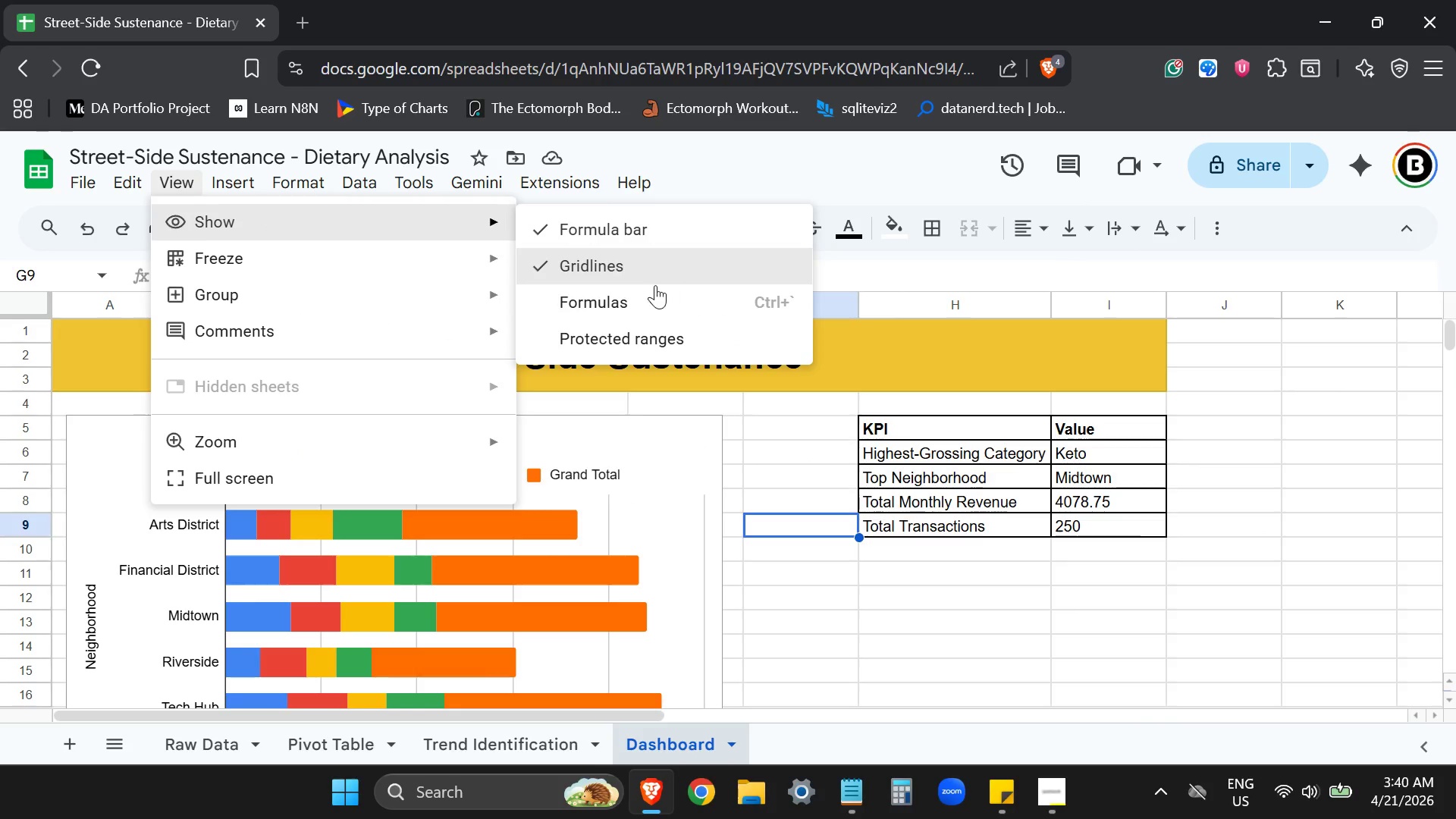 
left_click([620, 264])
 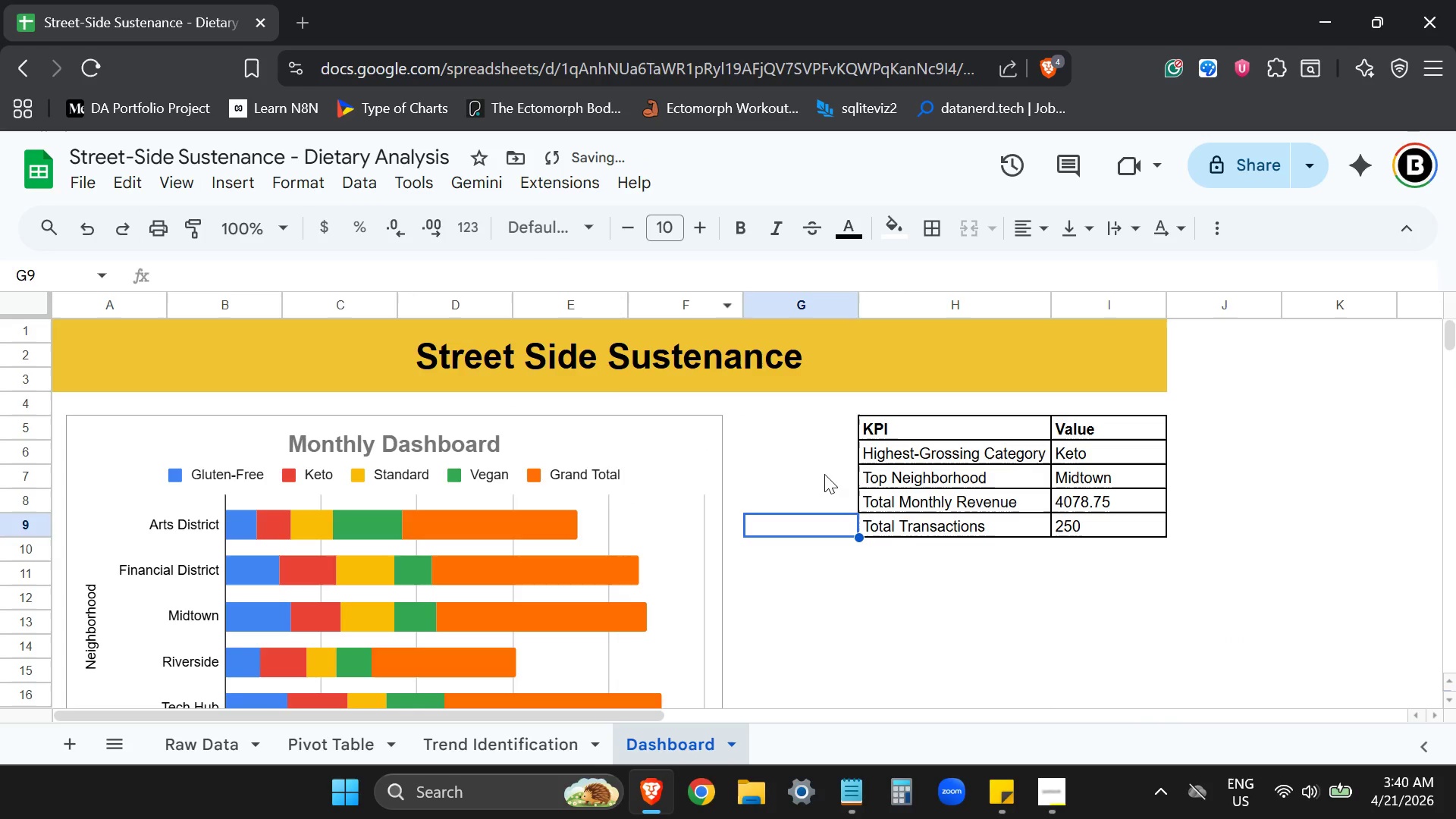 
left_click([824, 474])
 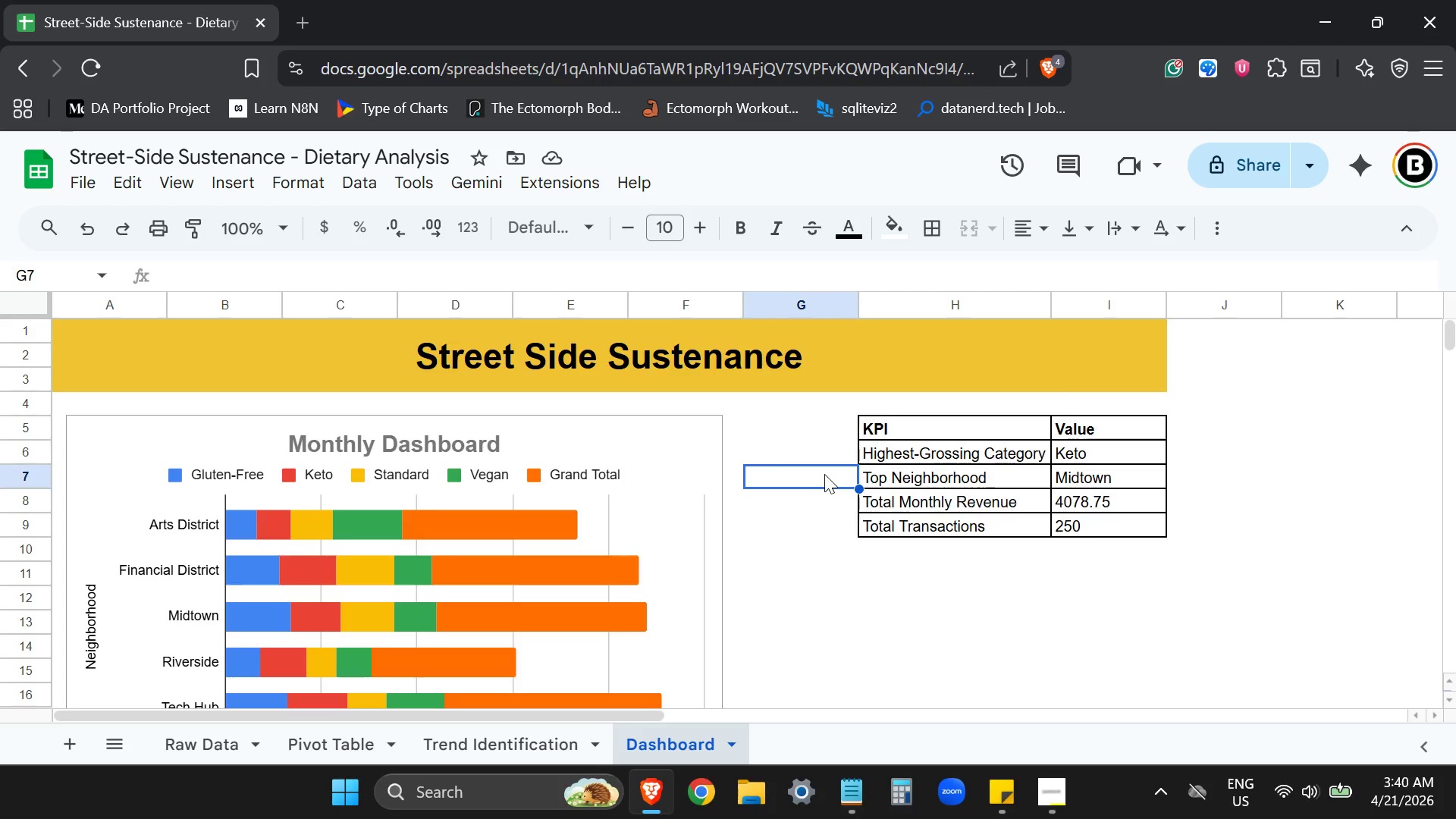 
wait(6.8)
 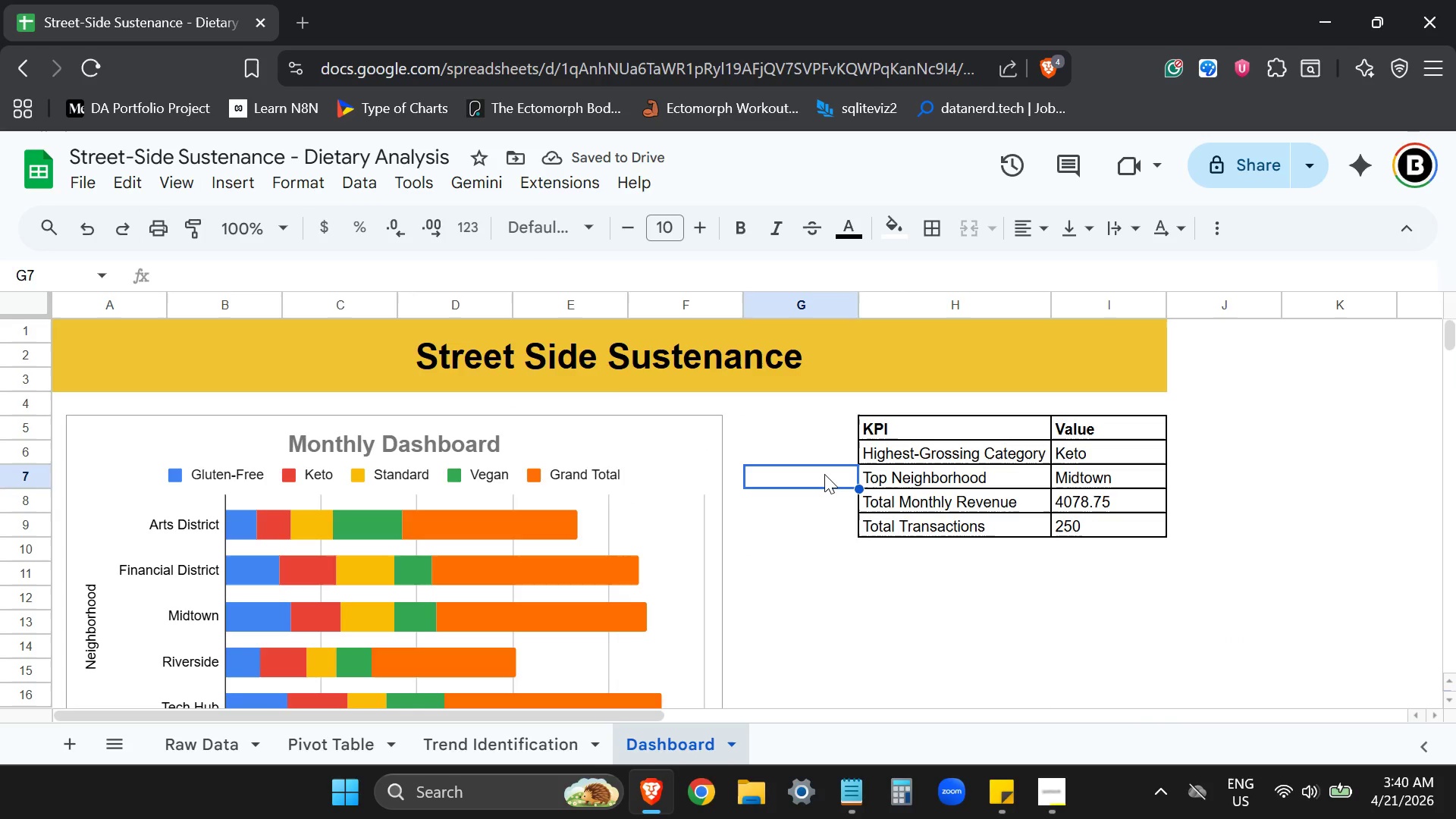 
left_click([87, 182])
 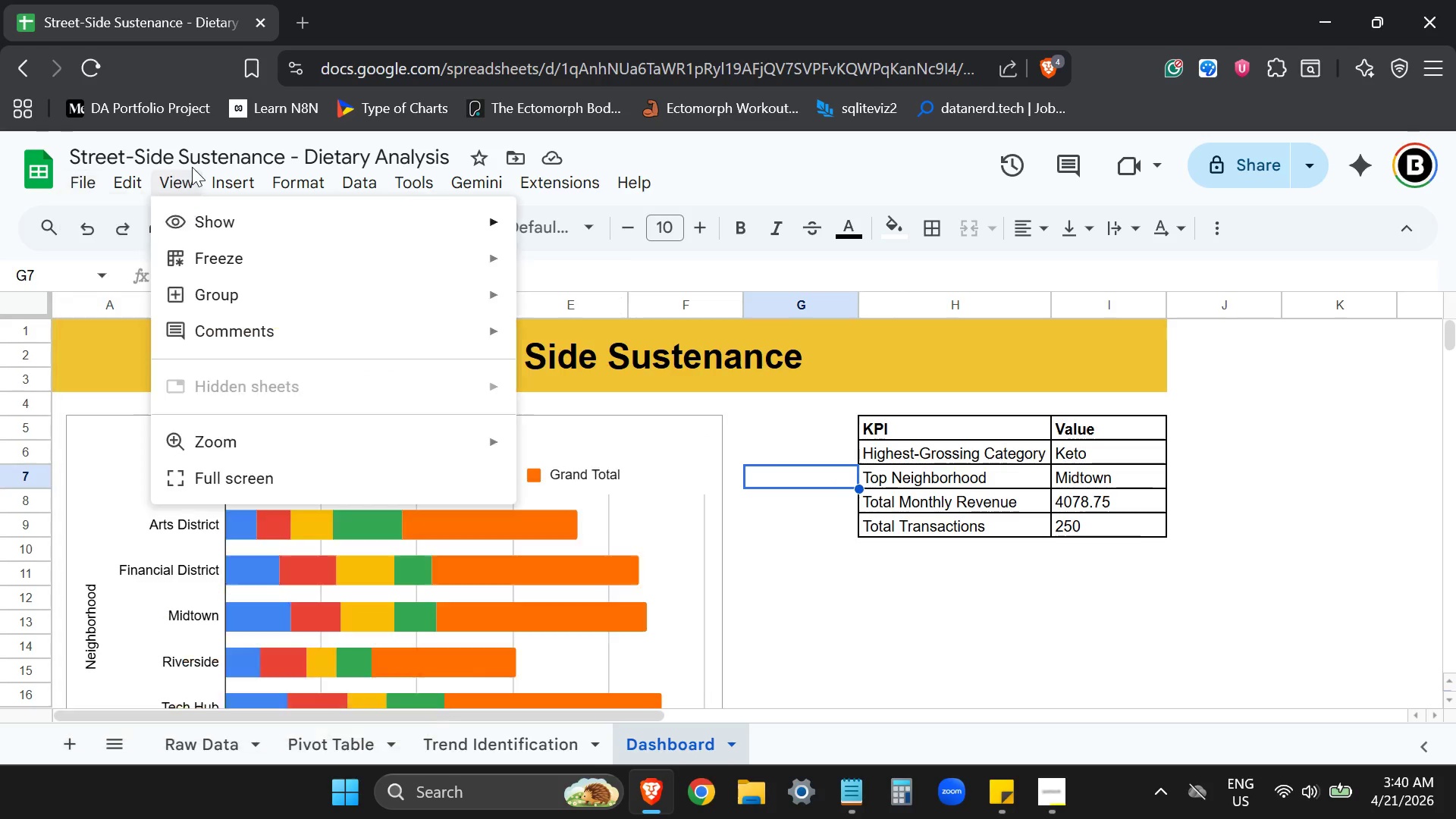 
left_click([298, 158])
 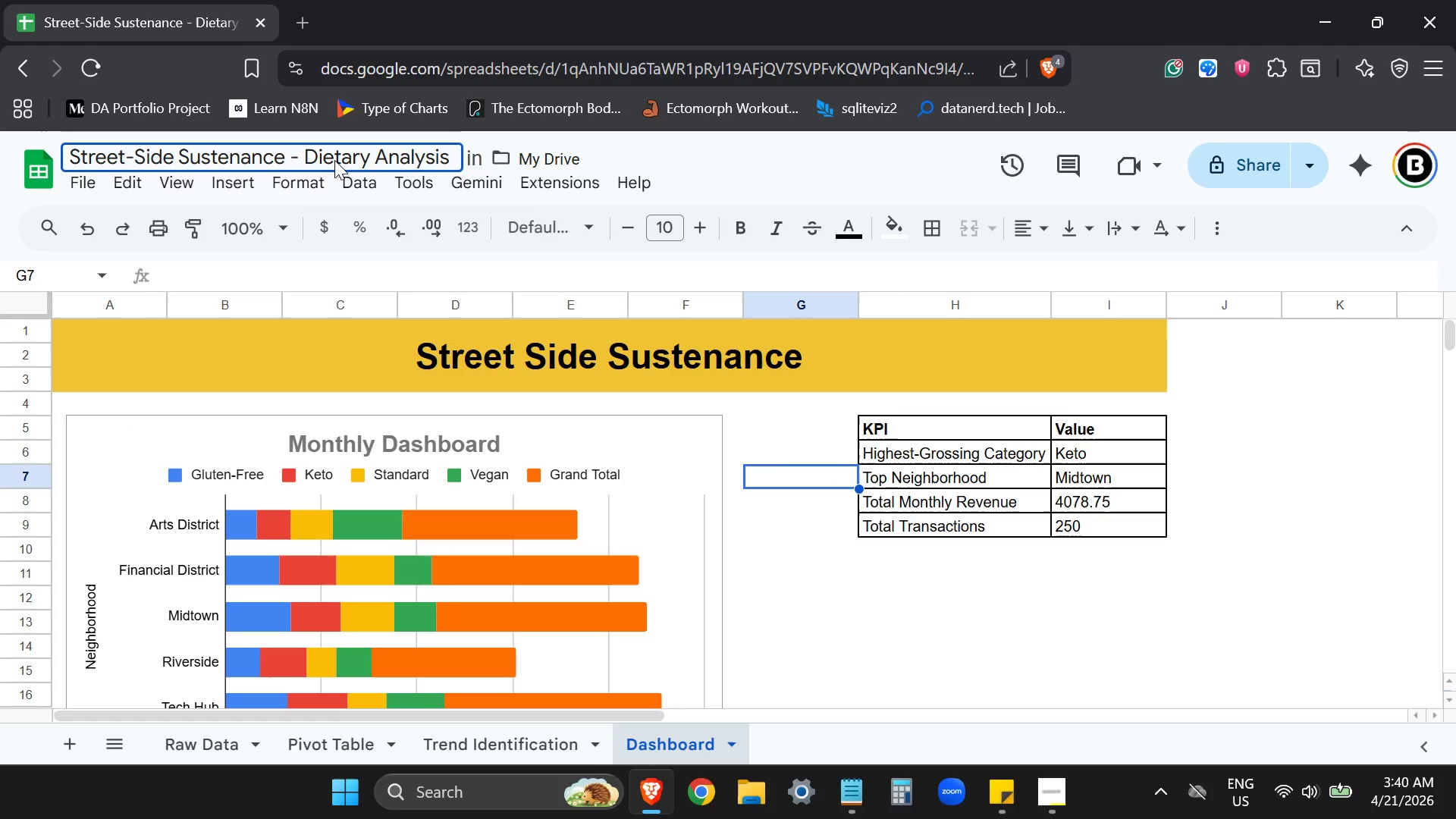 
key(ArrowRight)
 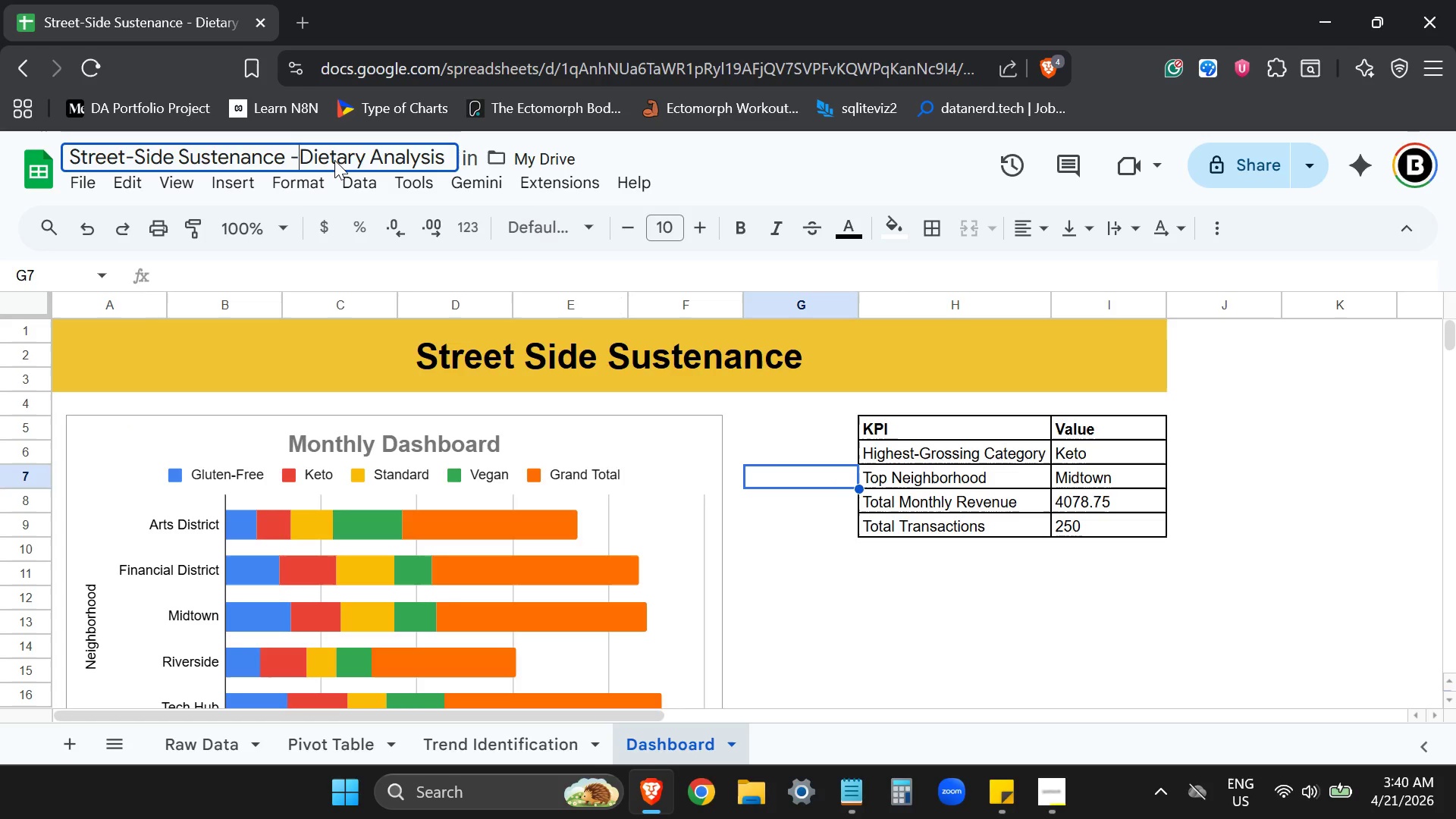 
key(Backspace)
 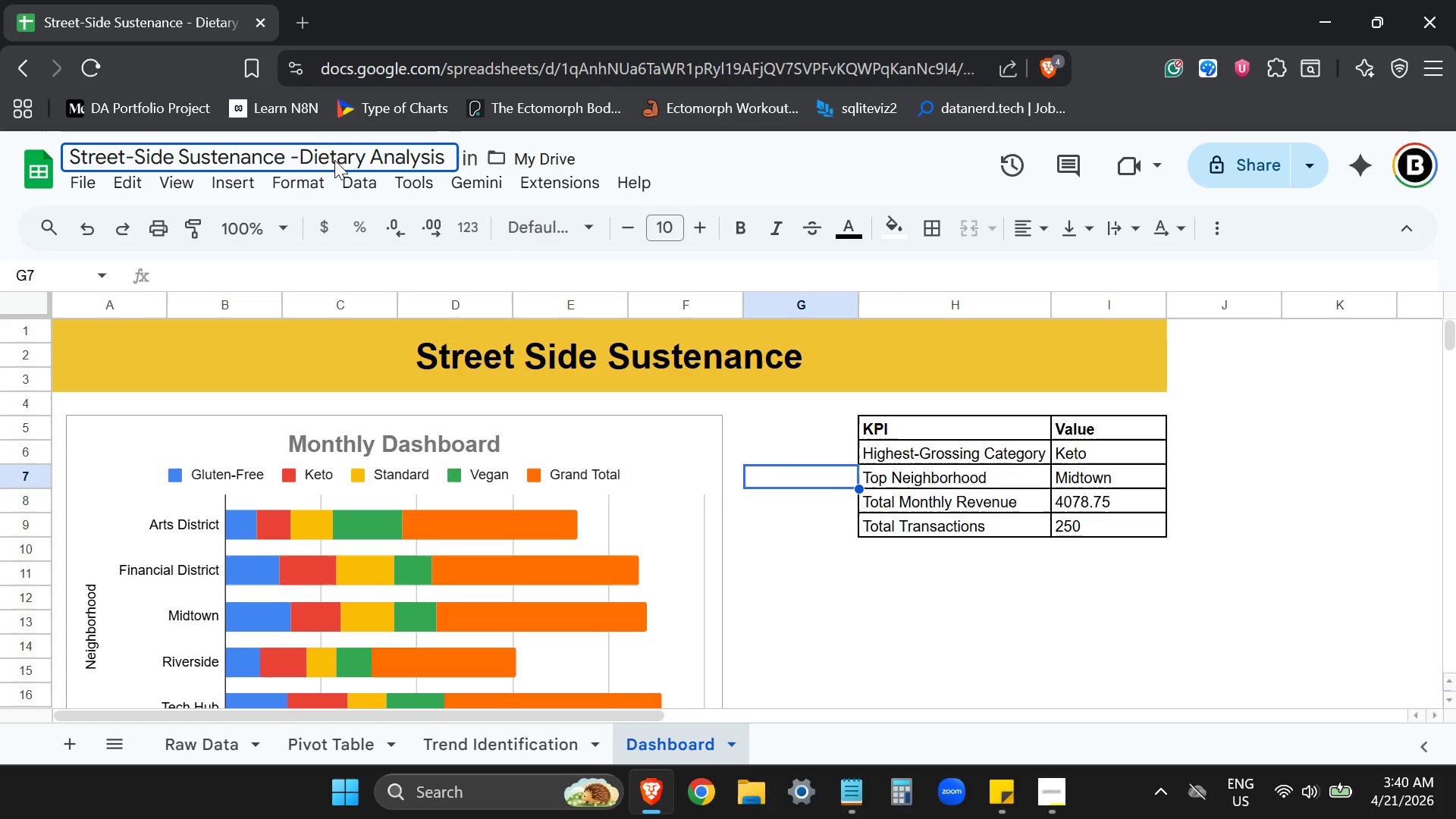 
key(Backspace)
 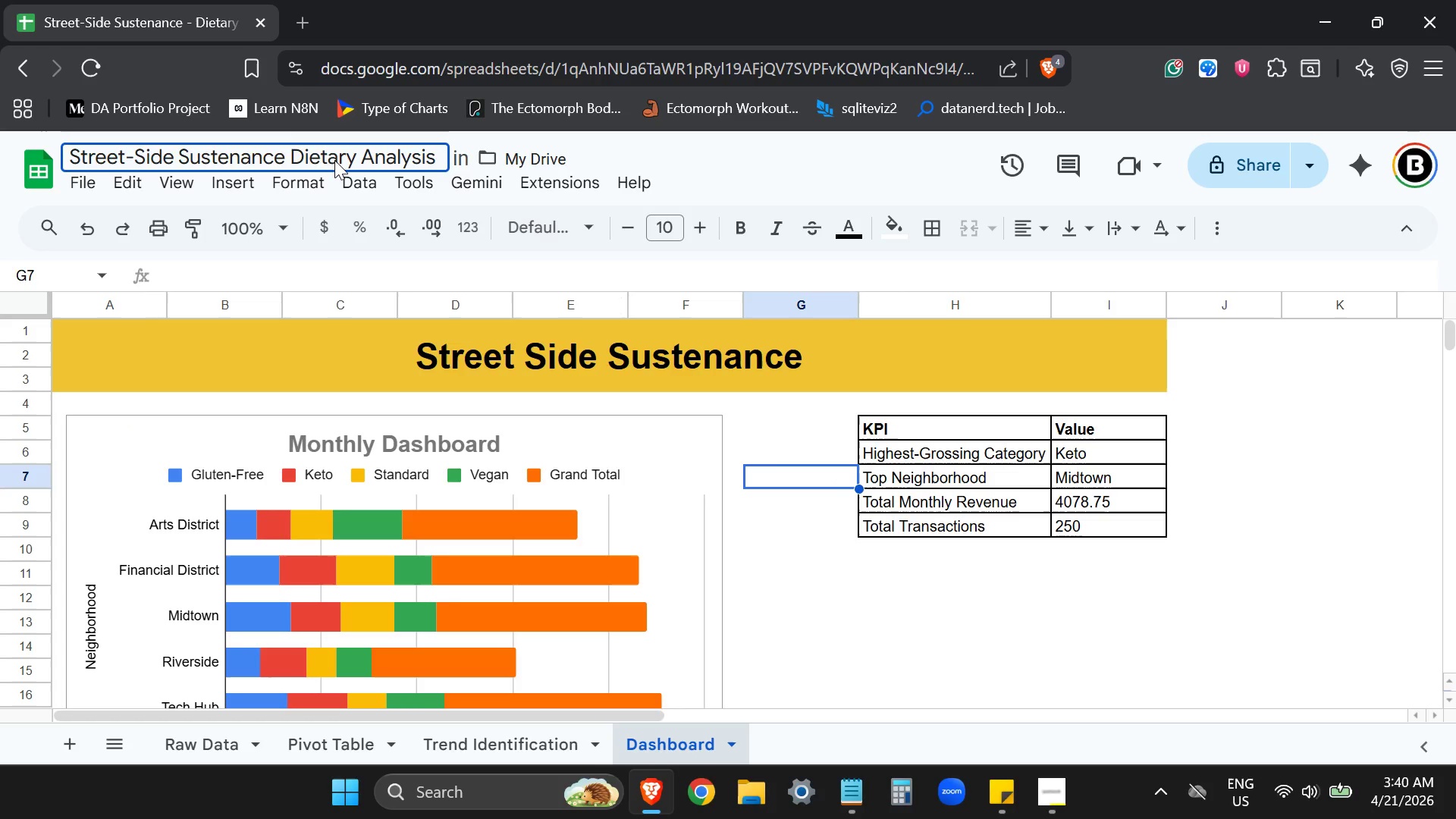 
key(Backspace)
 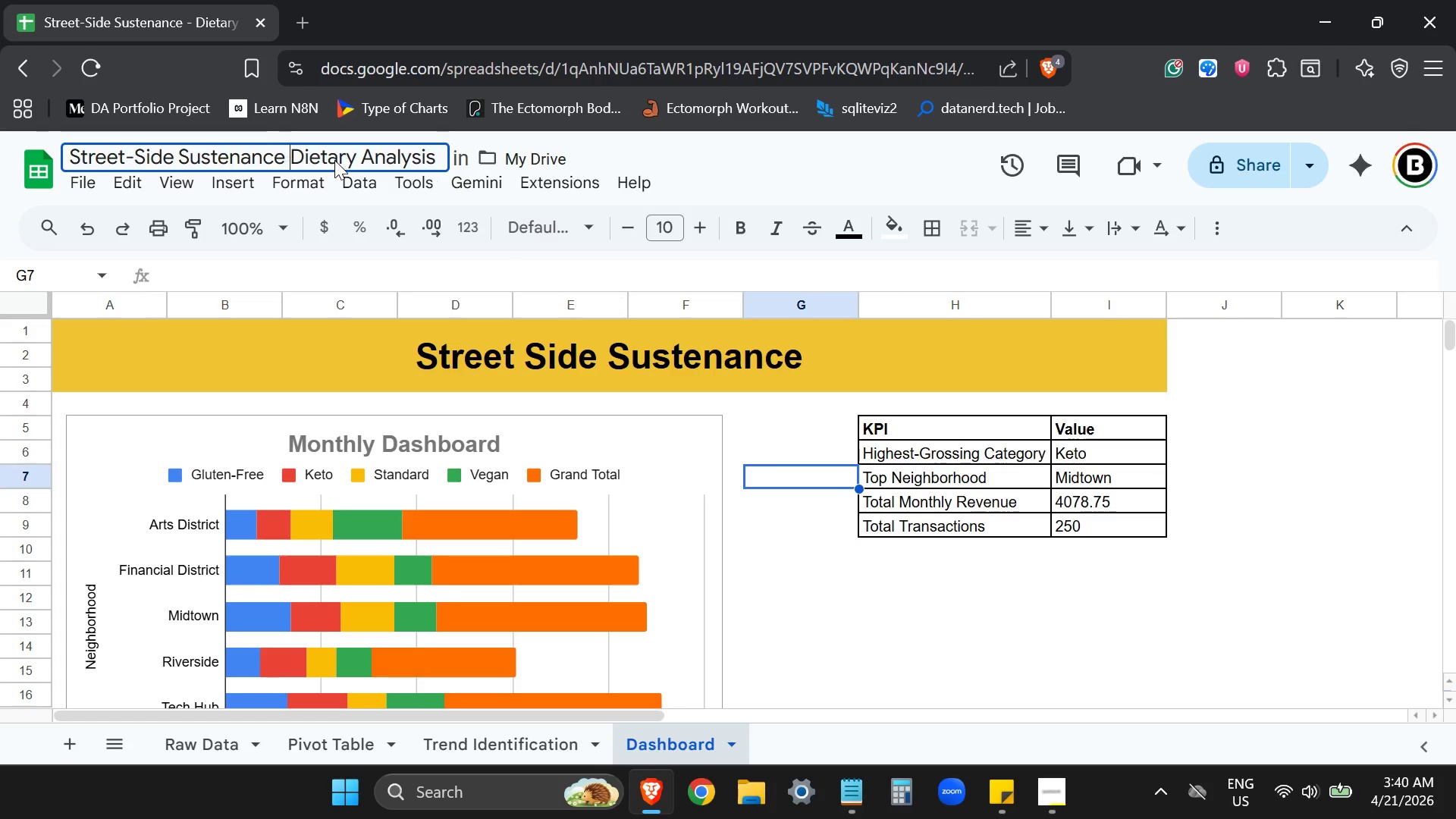 
key(Space)
 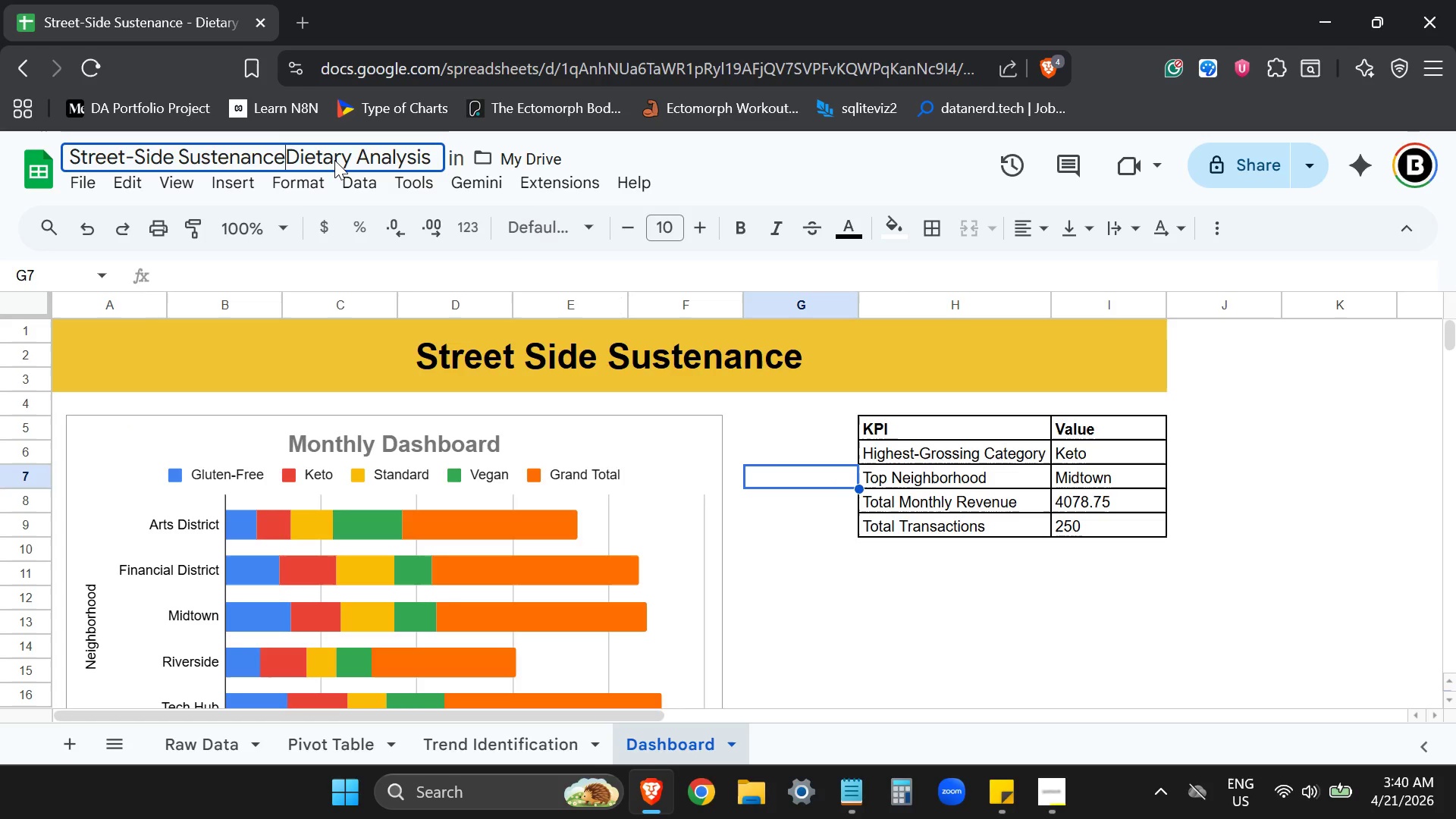 
key(Backspace)
 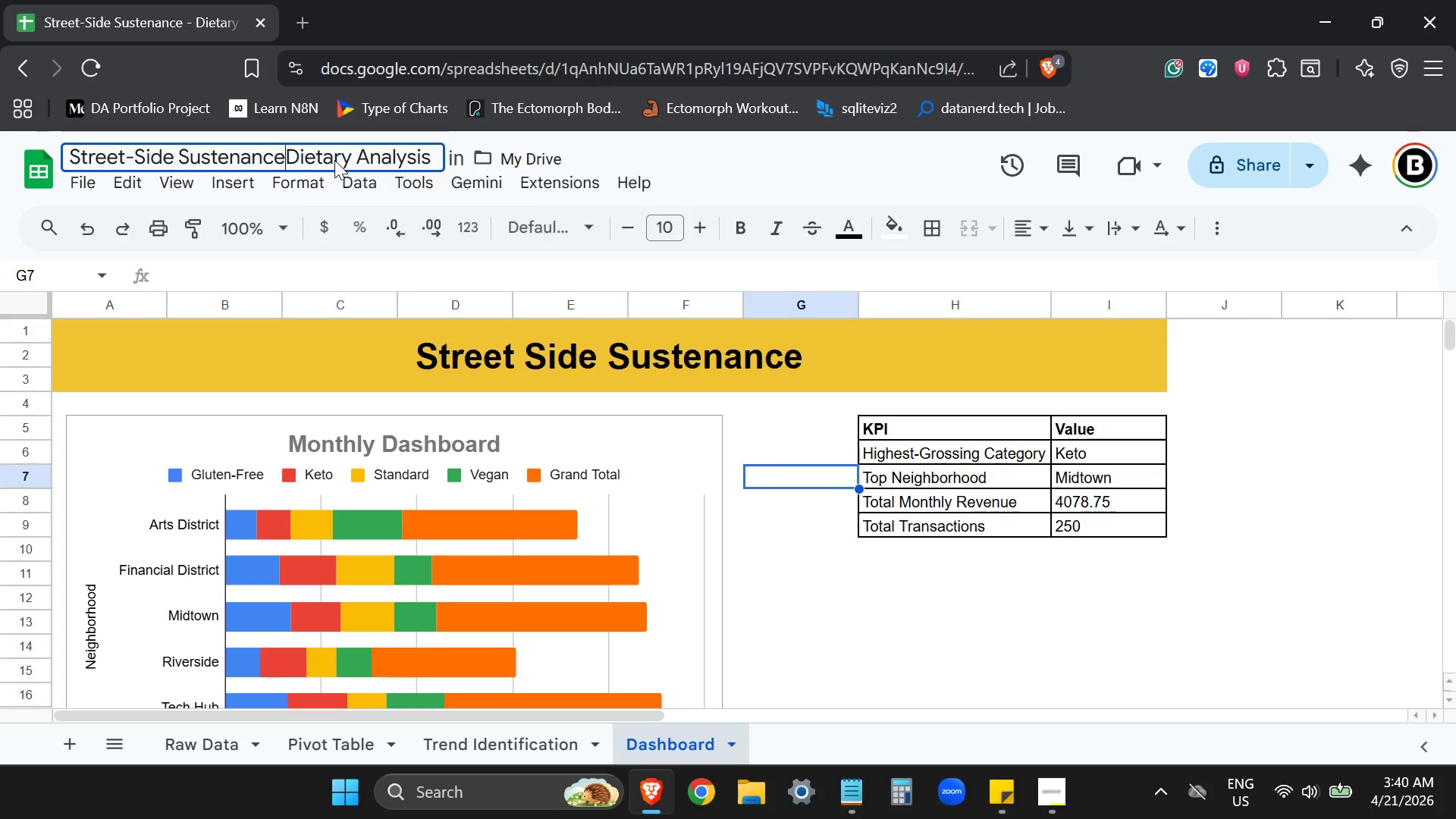 
key(Shift+ShiftLeft)
 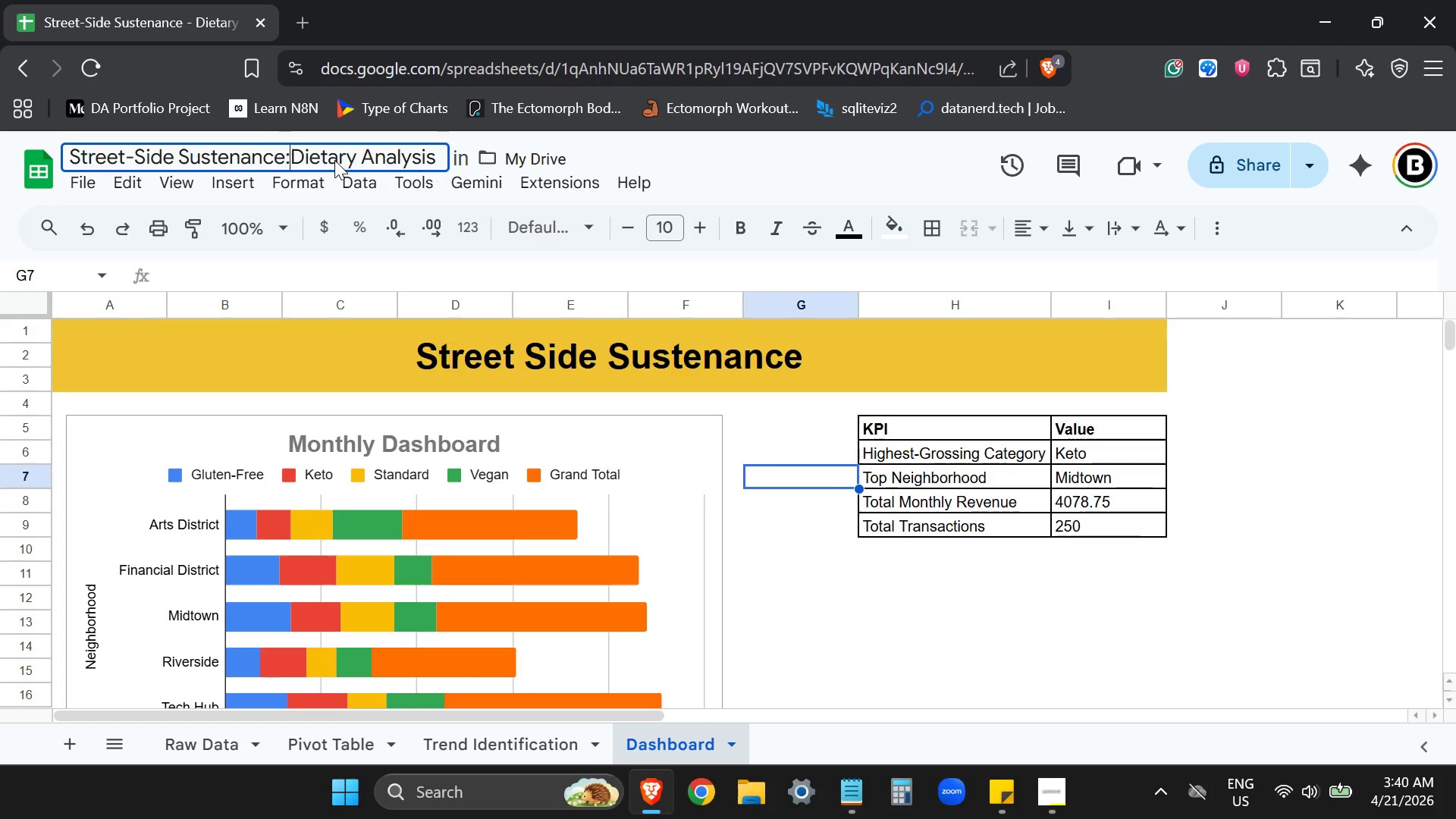 
key(Shift+Semicolon)
 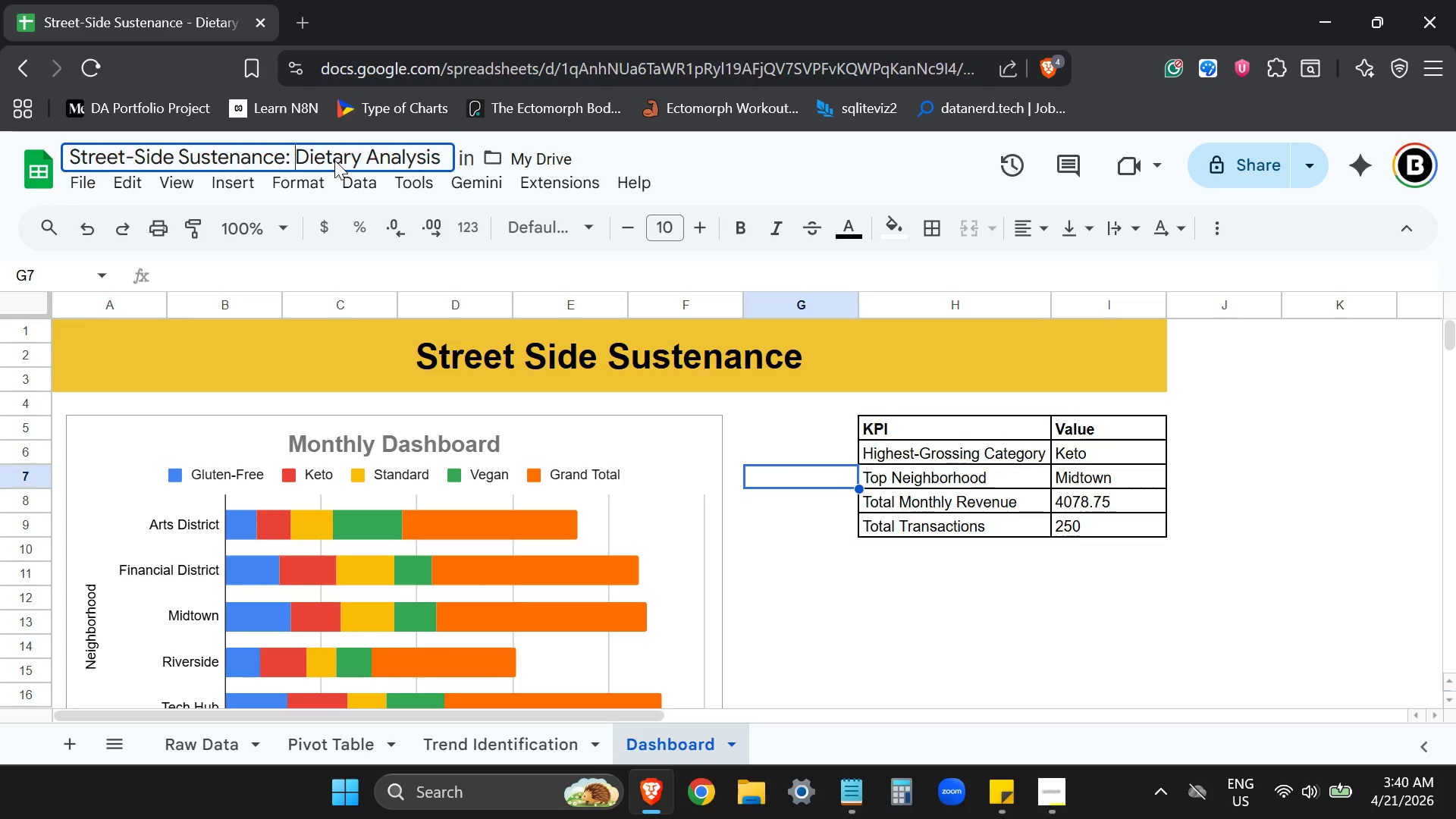 
key(Space)
 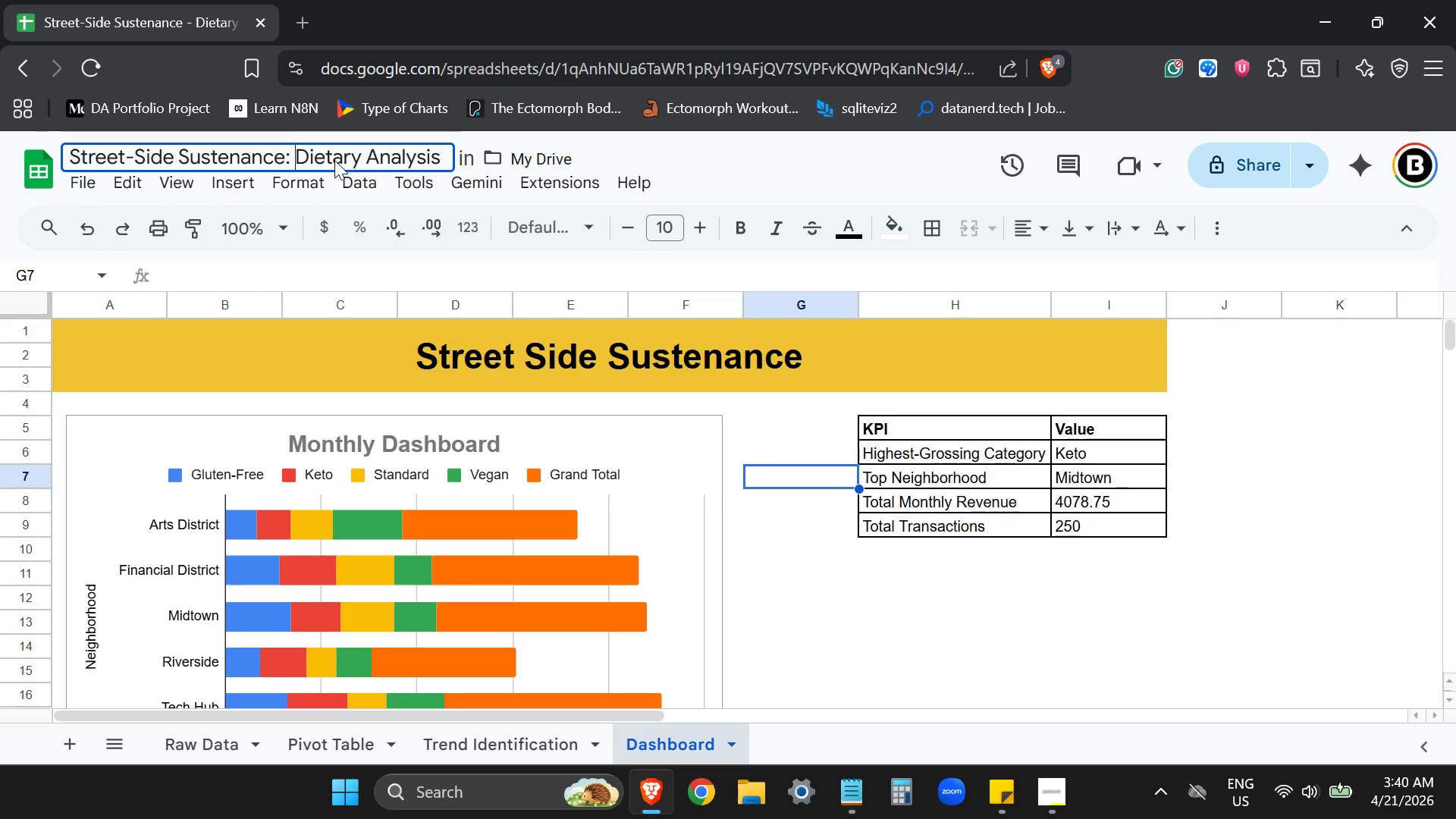 
key(Enter)
 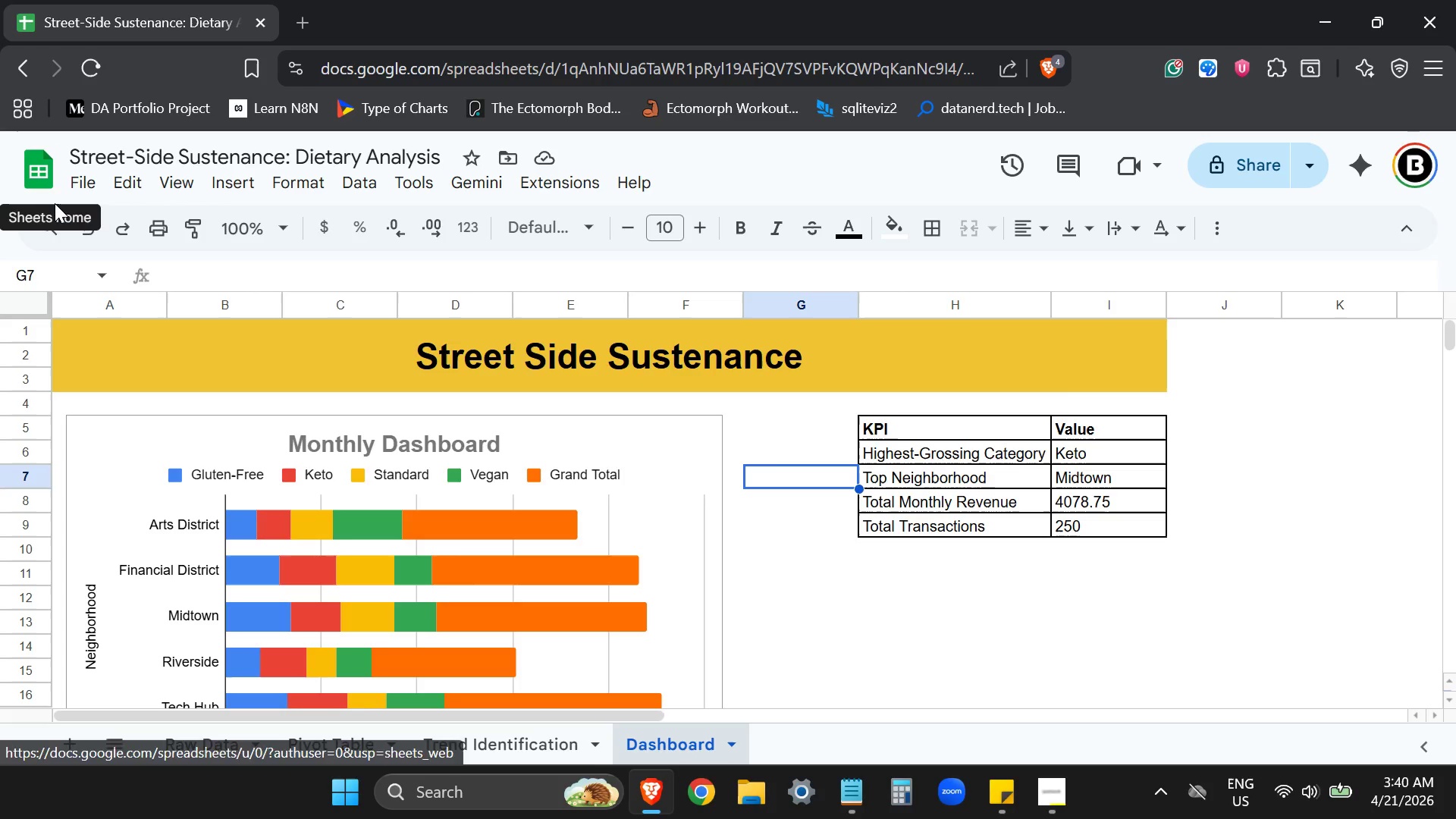 
left_click([89, 190])
 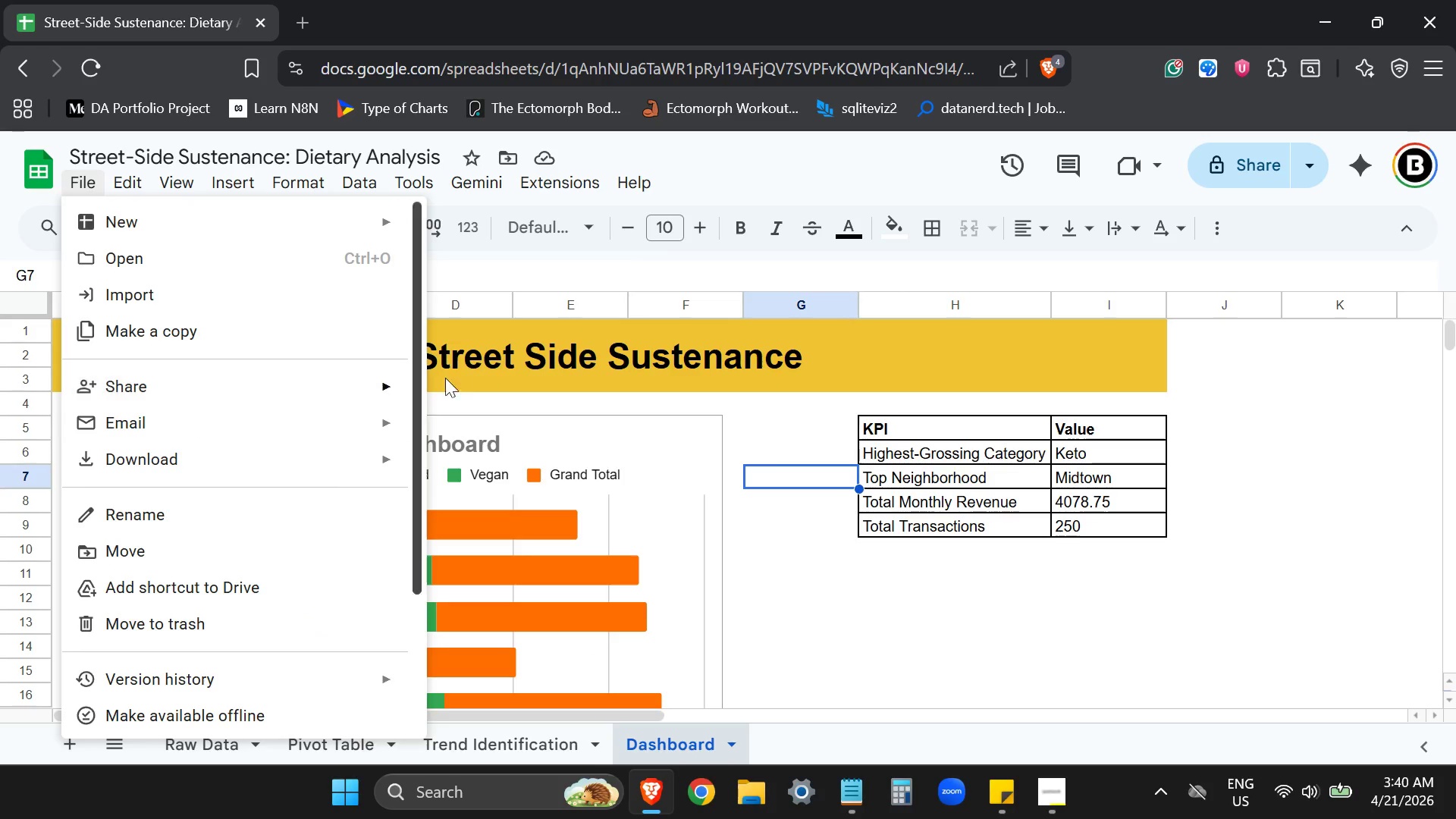 
wait(6.09)
 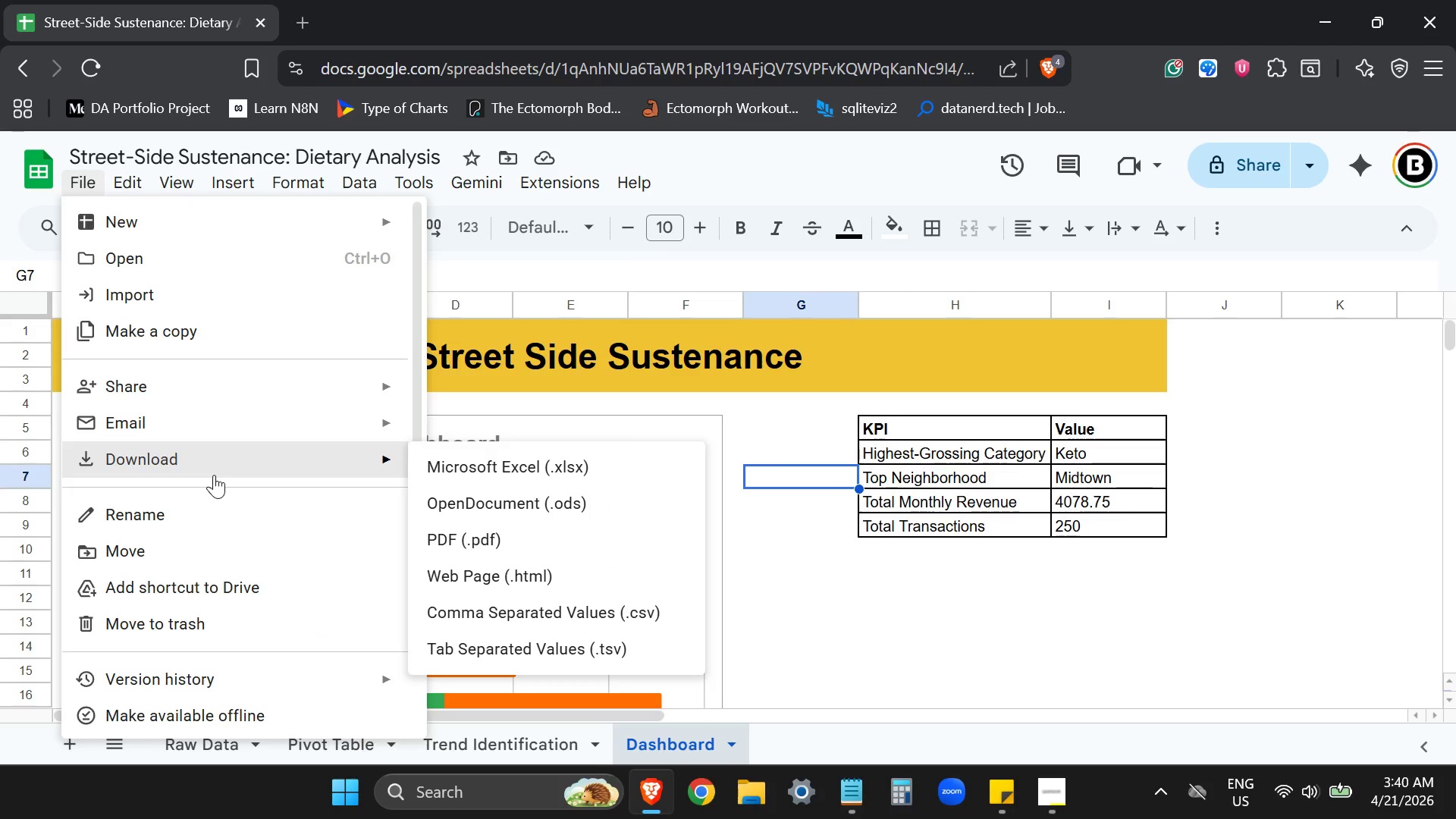 
left_click([475, 388])
 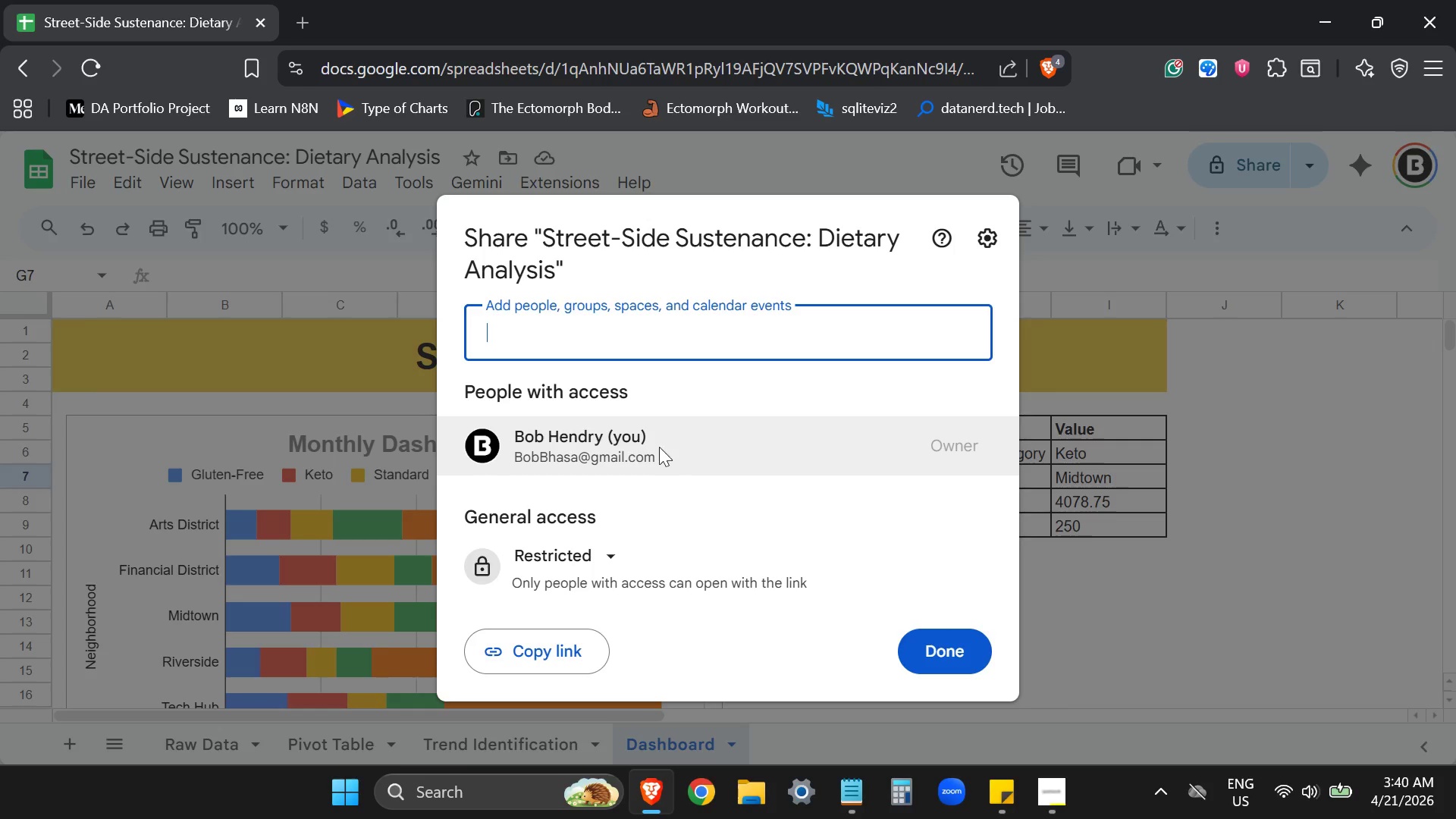 
left_click([577, 559])
 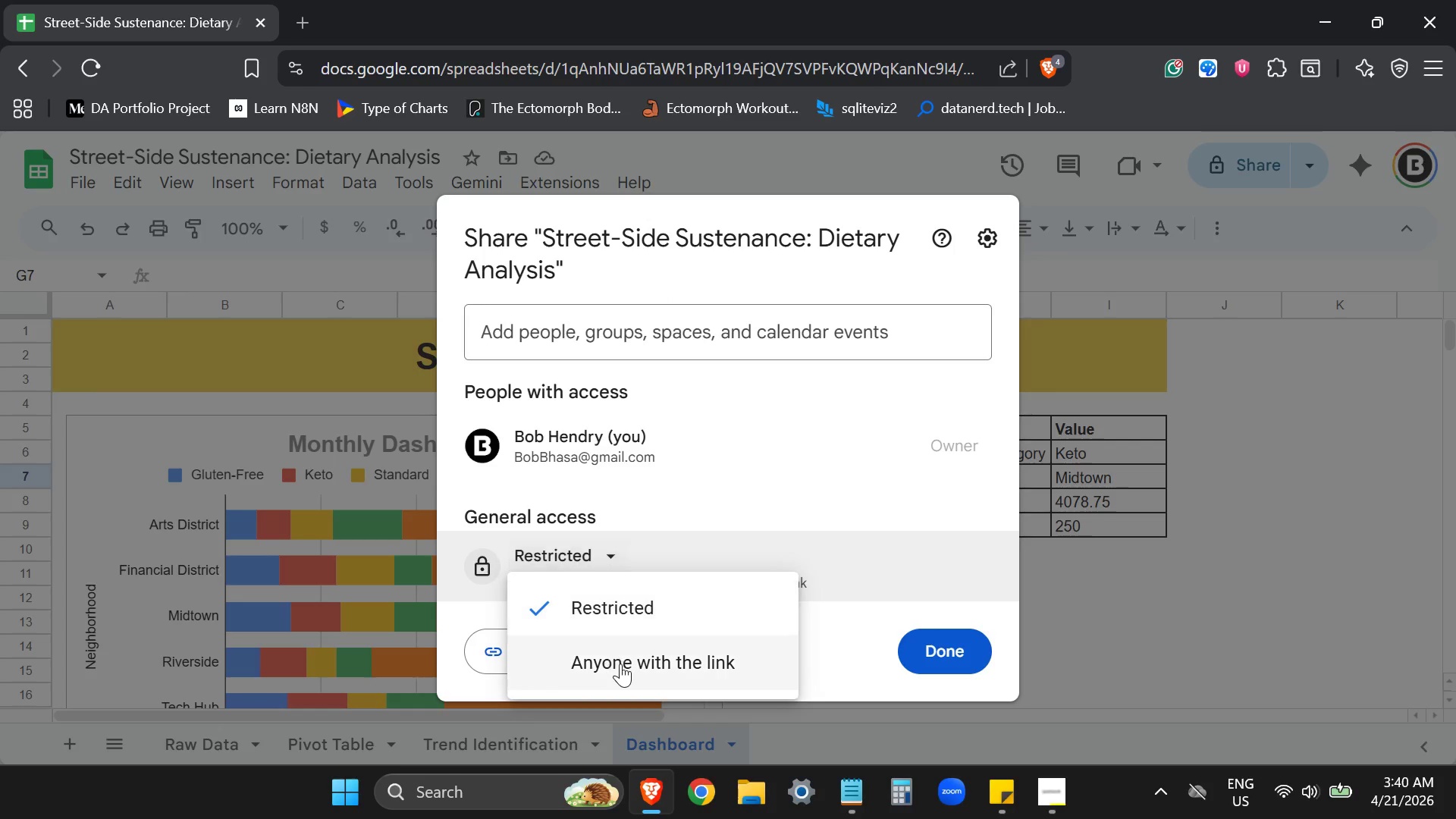 
left_click([620, 664])
 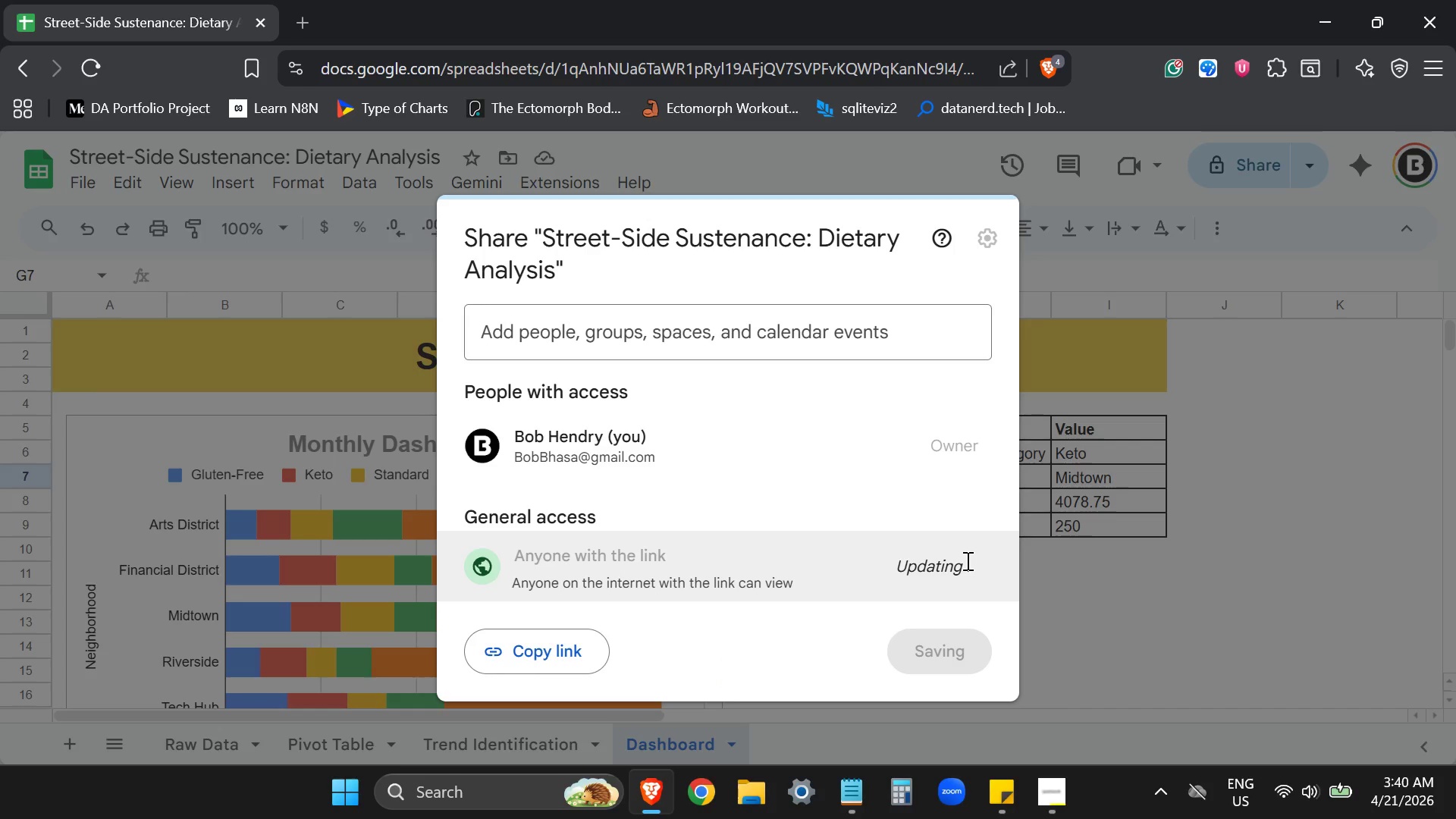 
mouse_move([934, 567])
 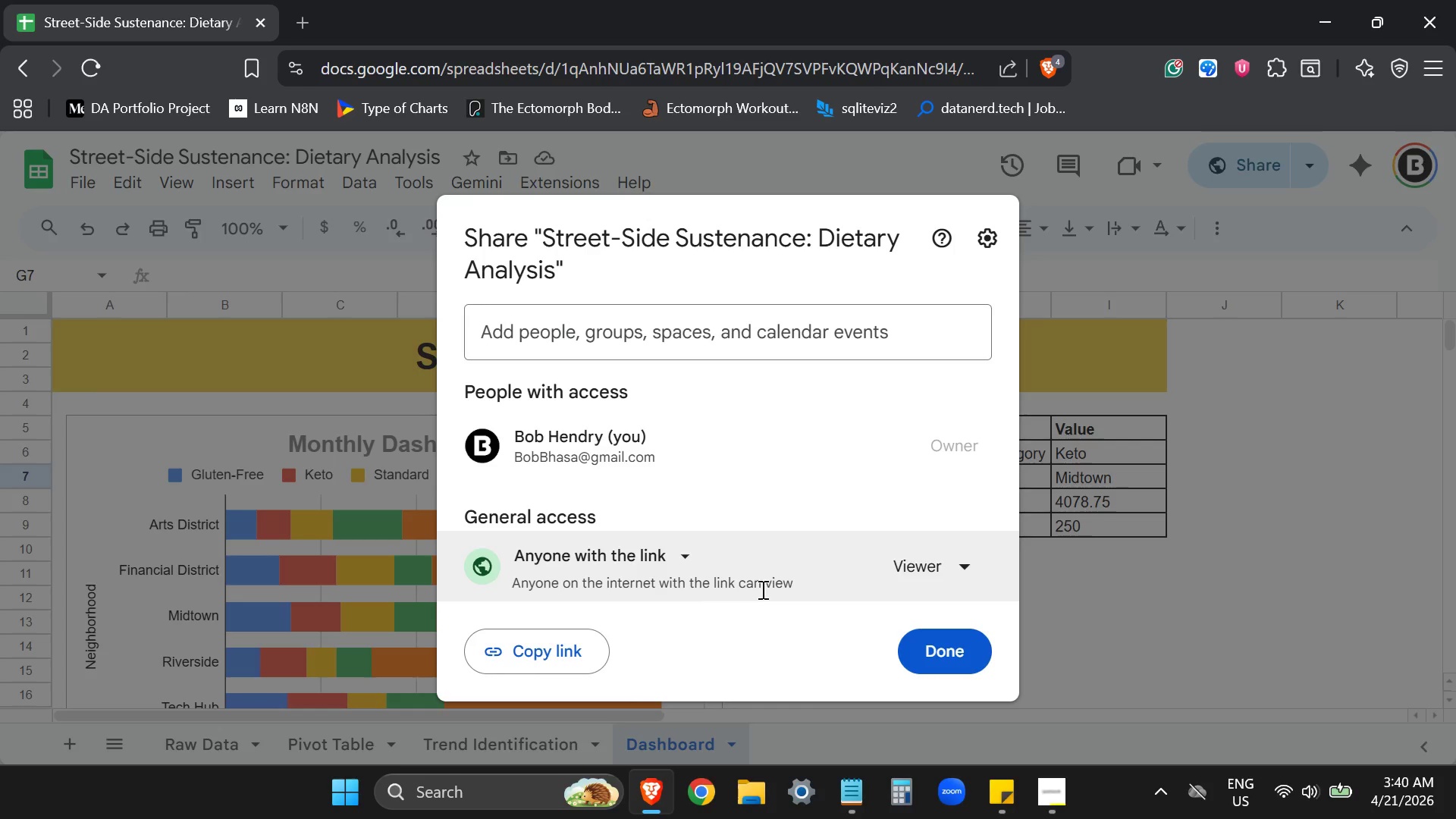 
left_click([911, 561])
 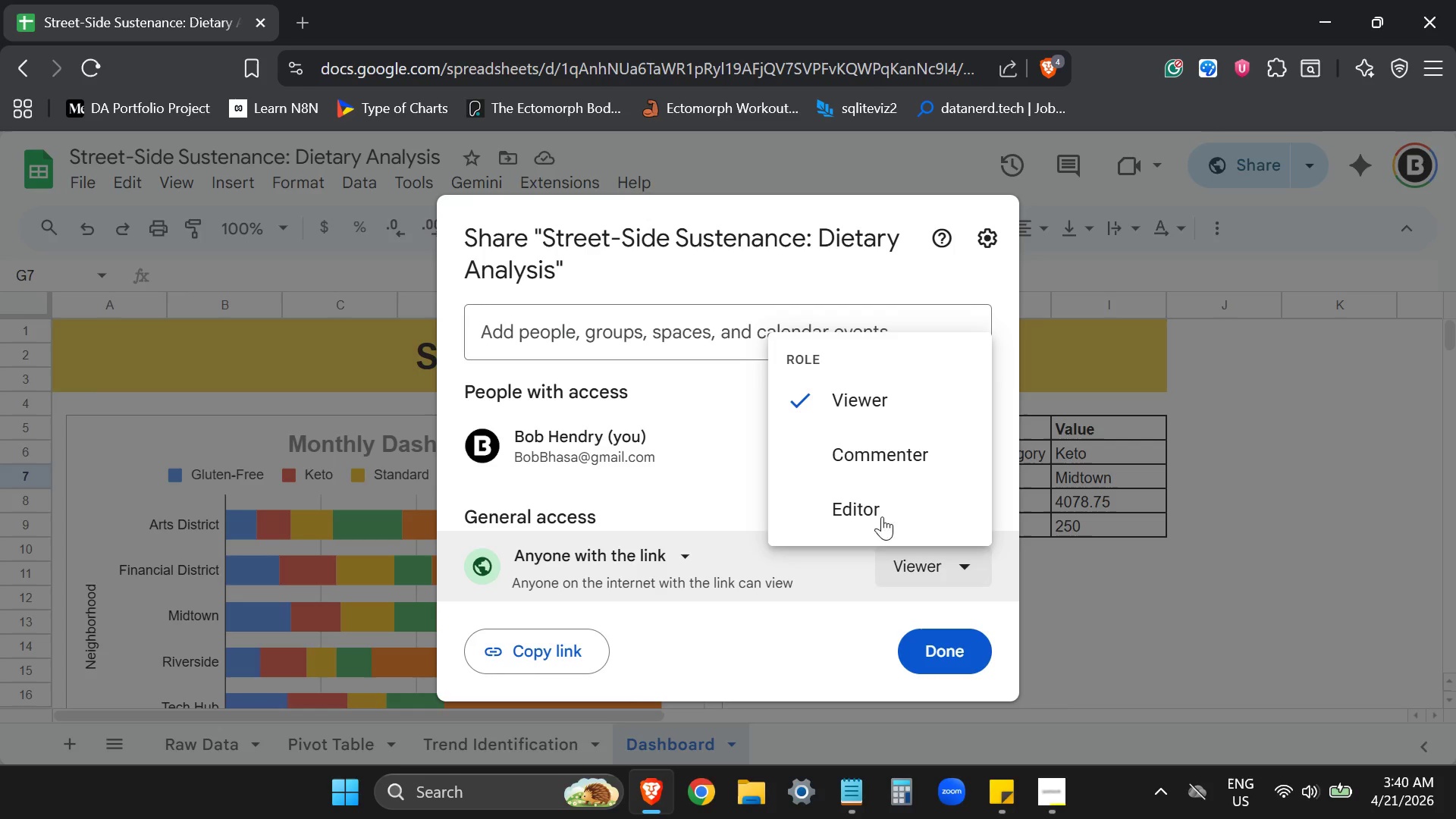 
left_click([872, 506])
 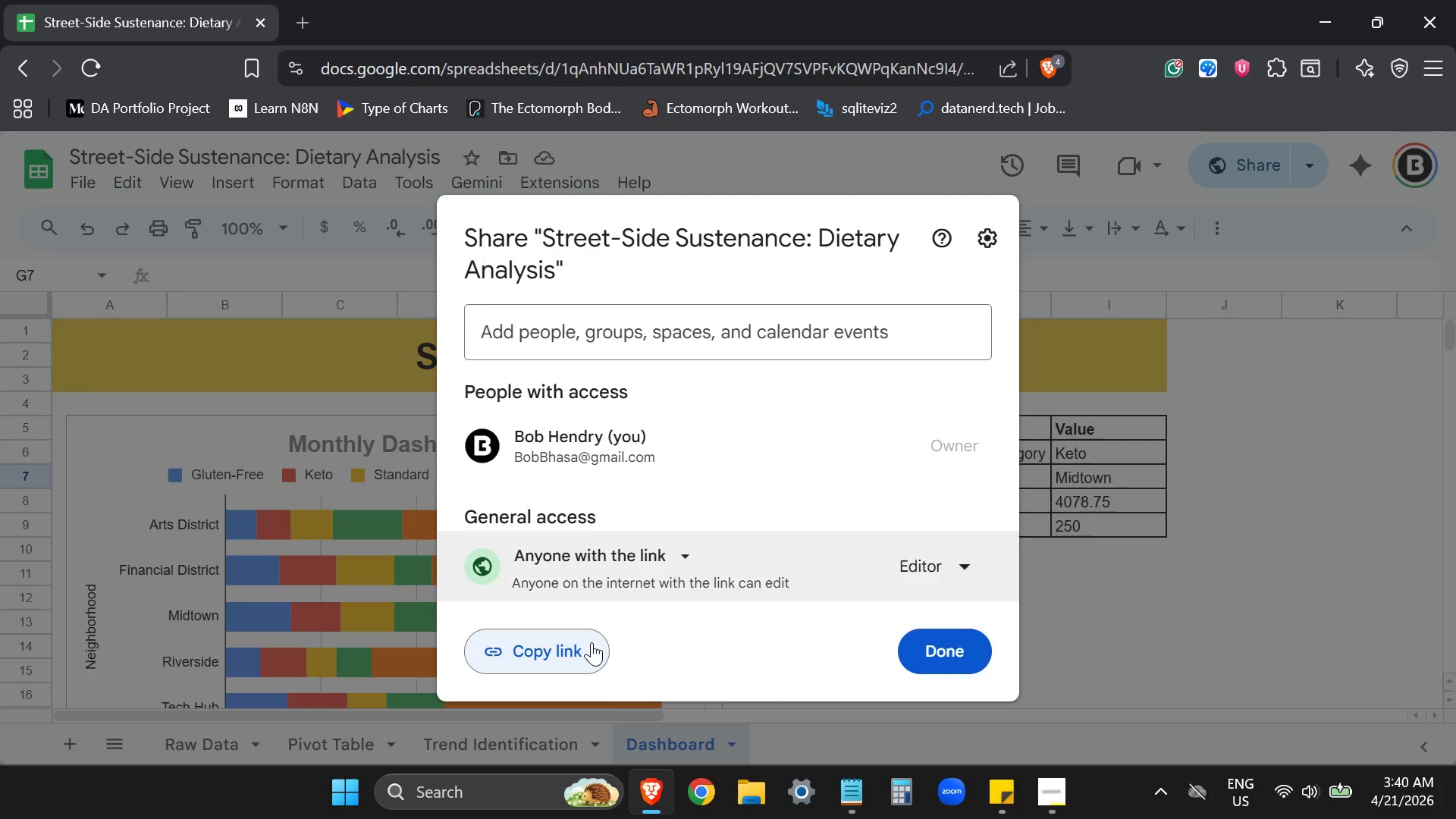 
left_click([584, 642])
 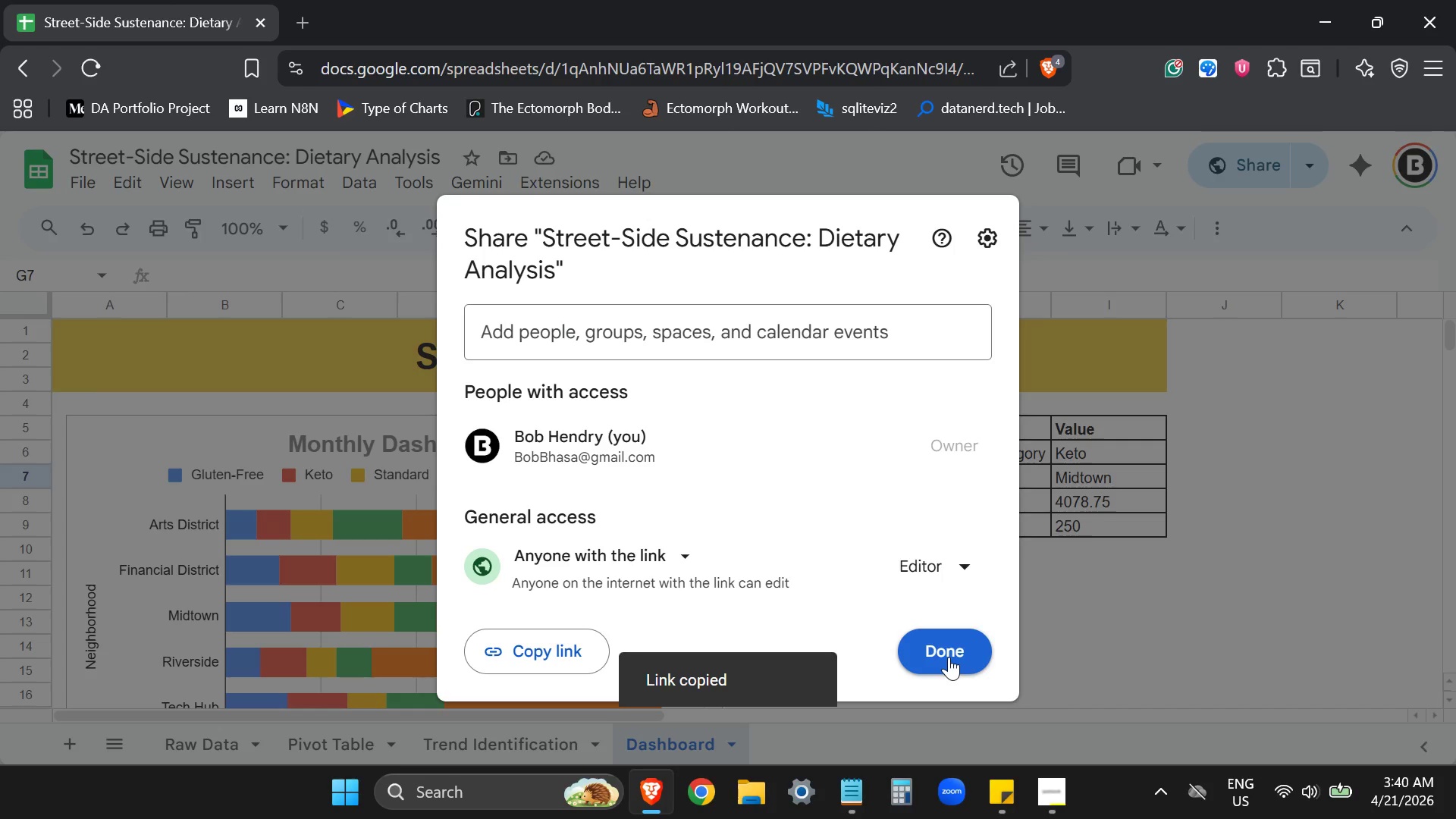 
left_click([949, 657])
 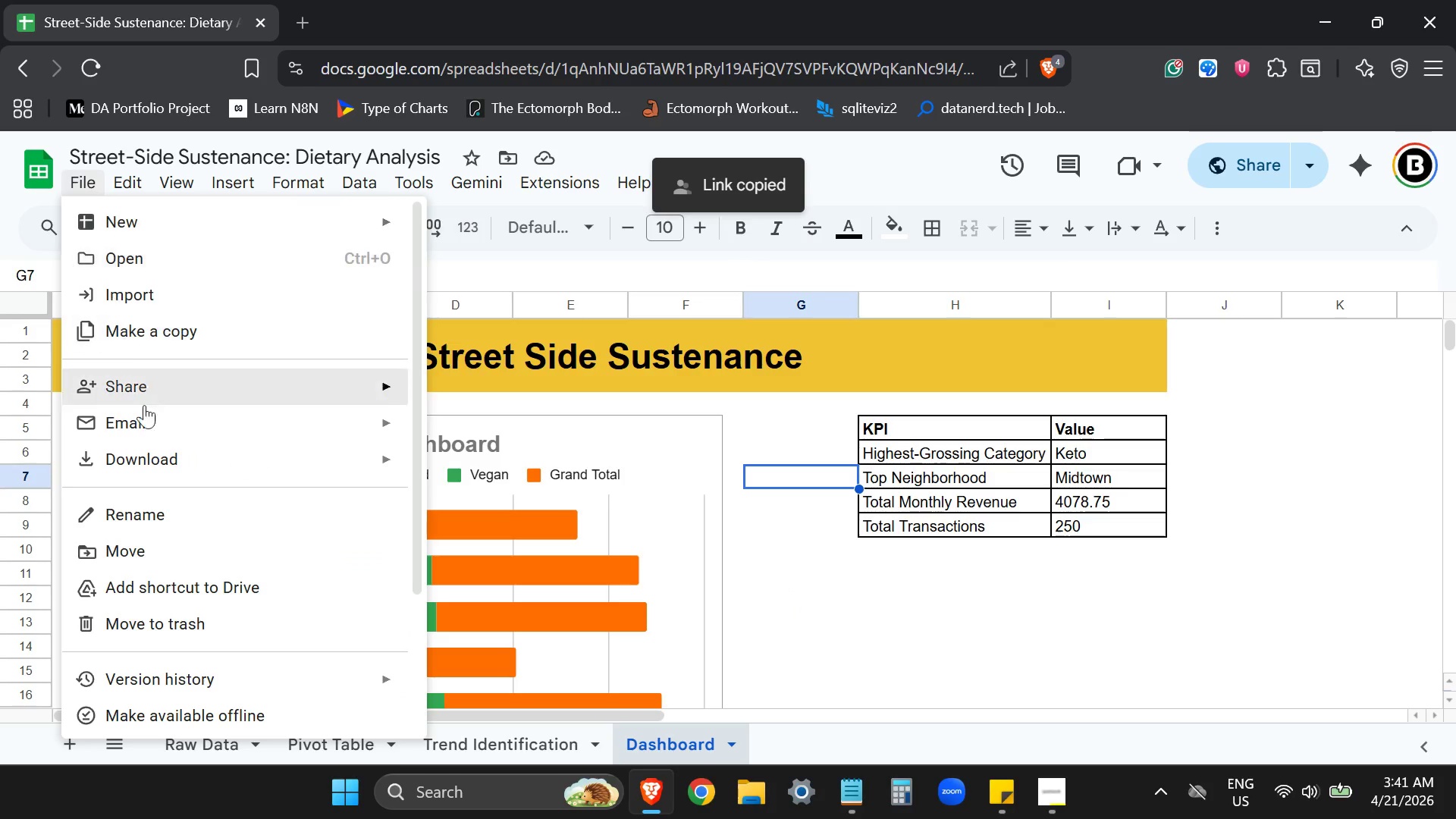 
wait(6.53)
 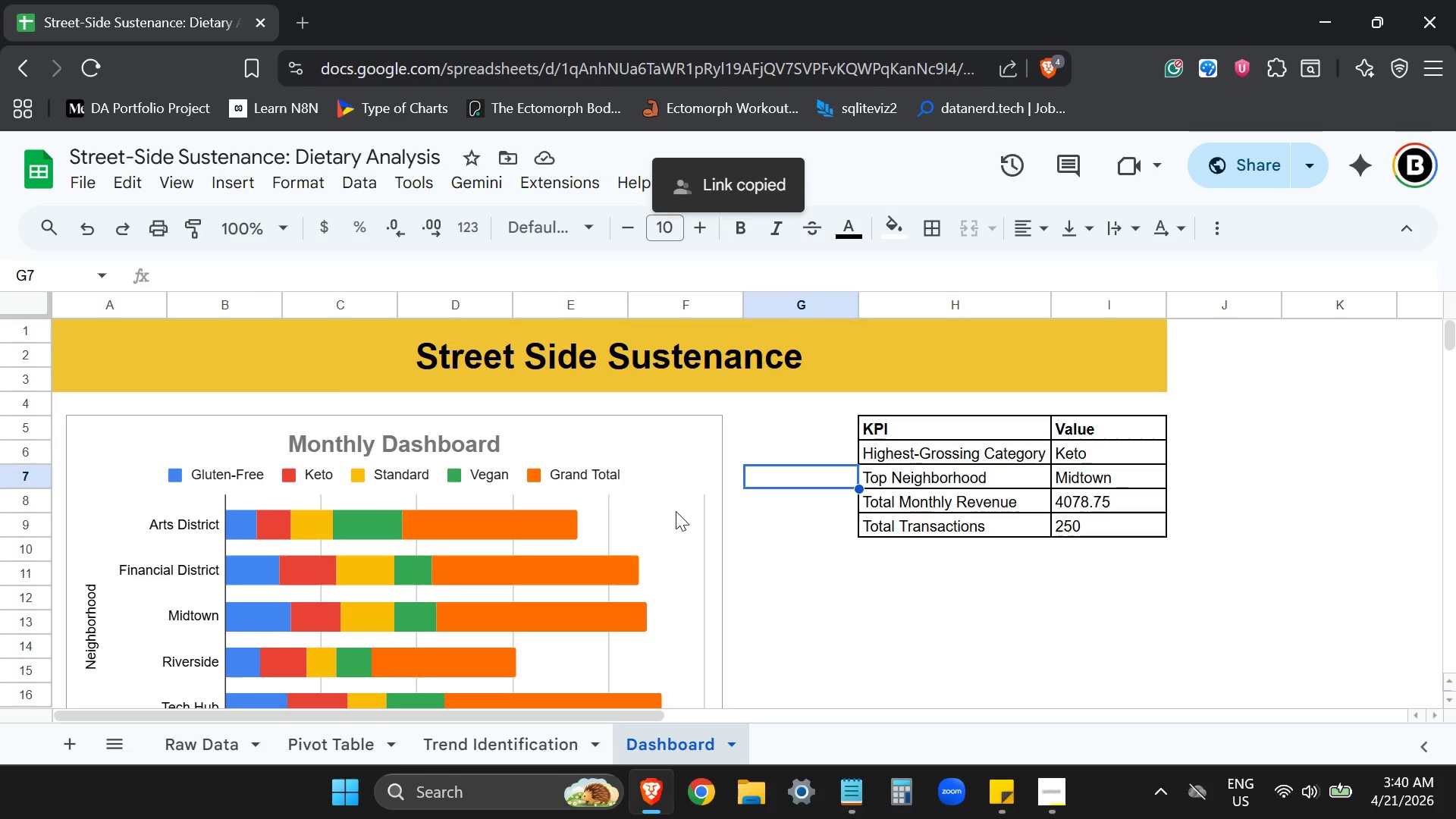 
left_click([481, 463])
 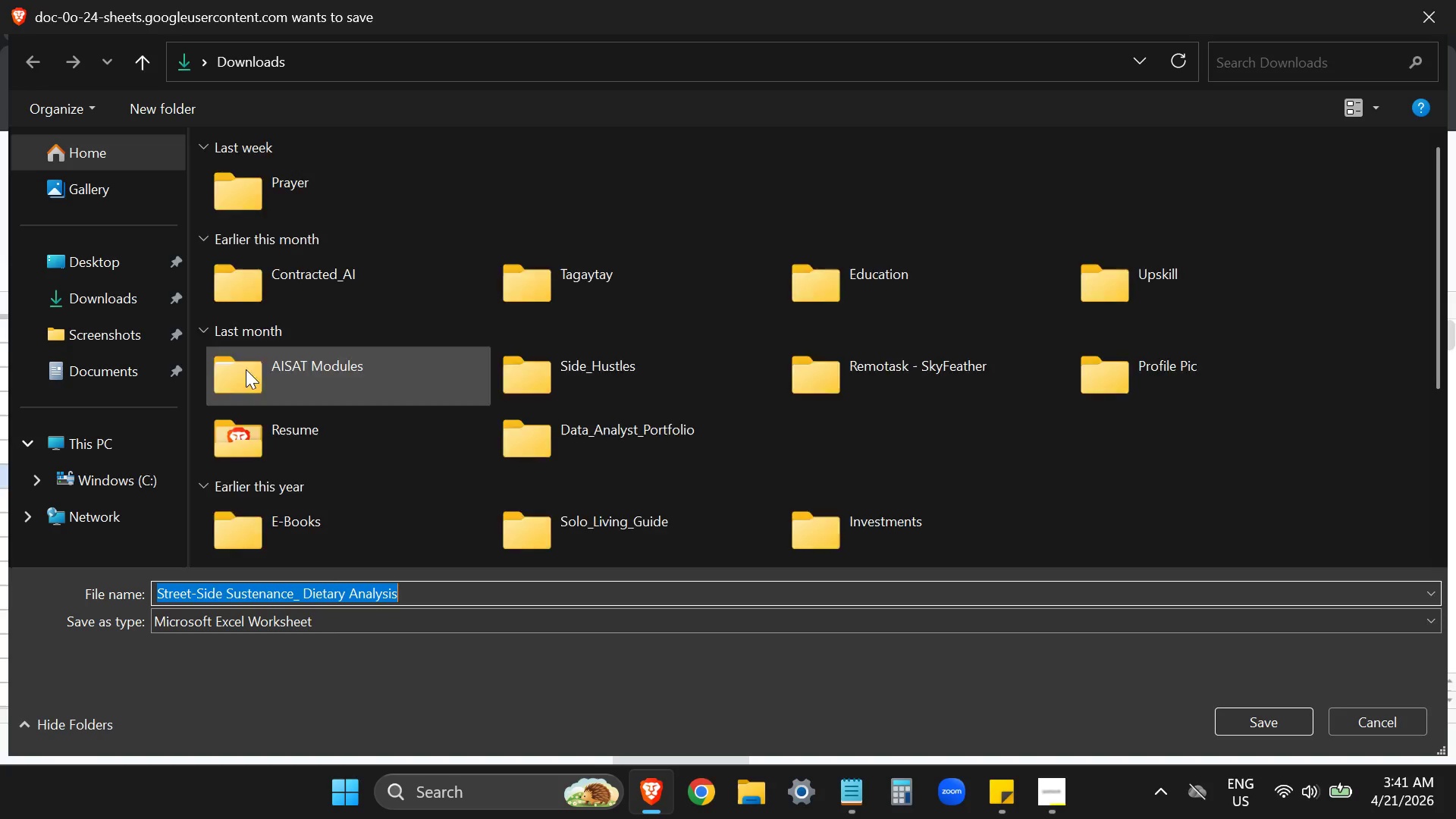 
left_click([123, 313])
 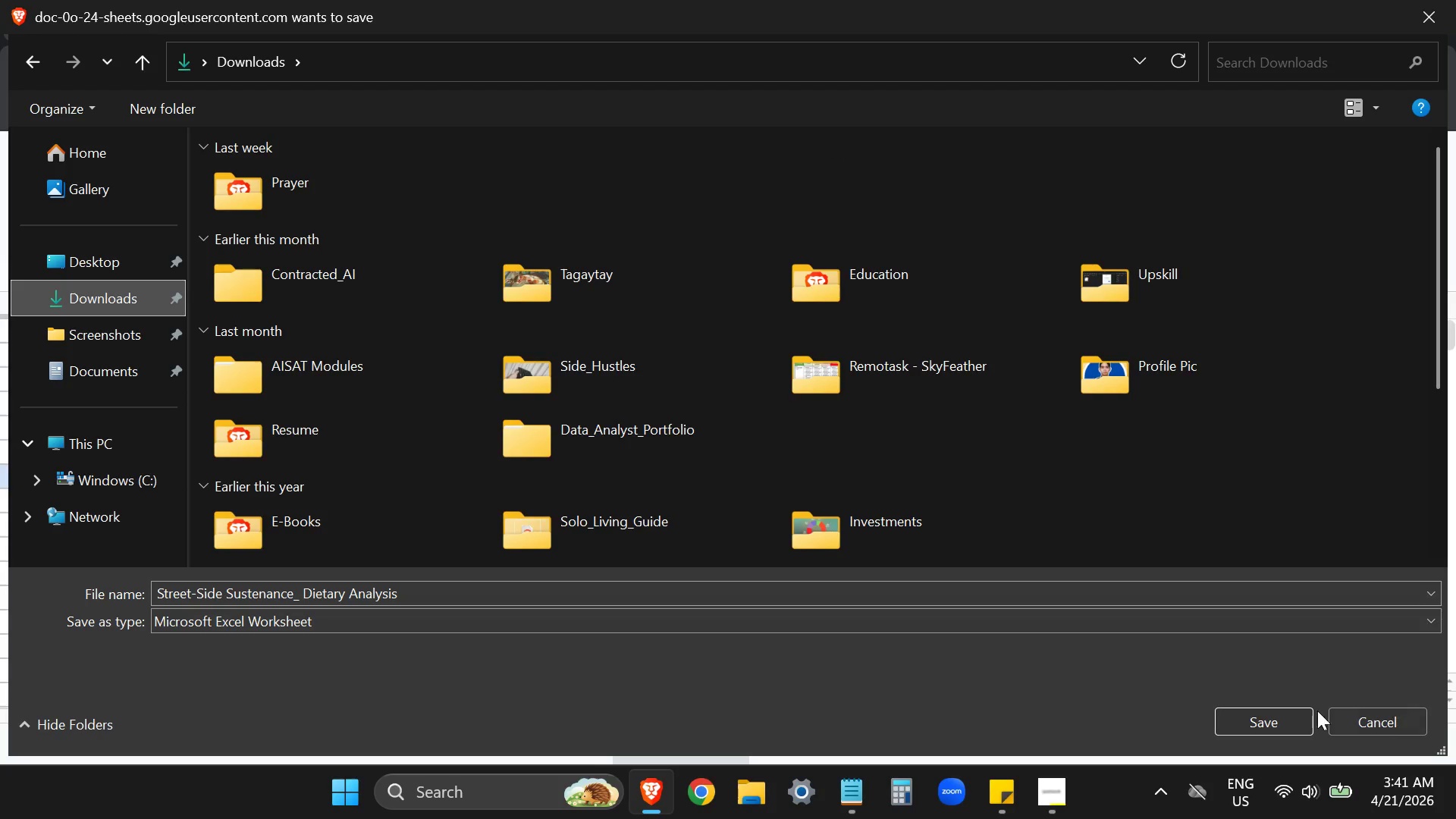 
left_click([1291, 708])
 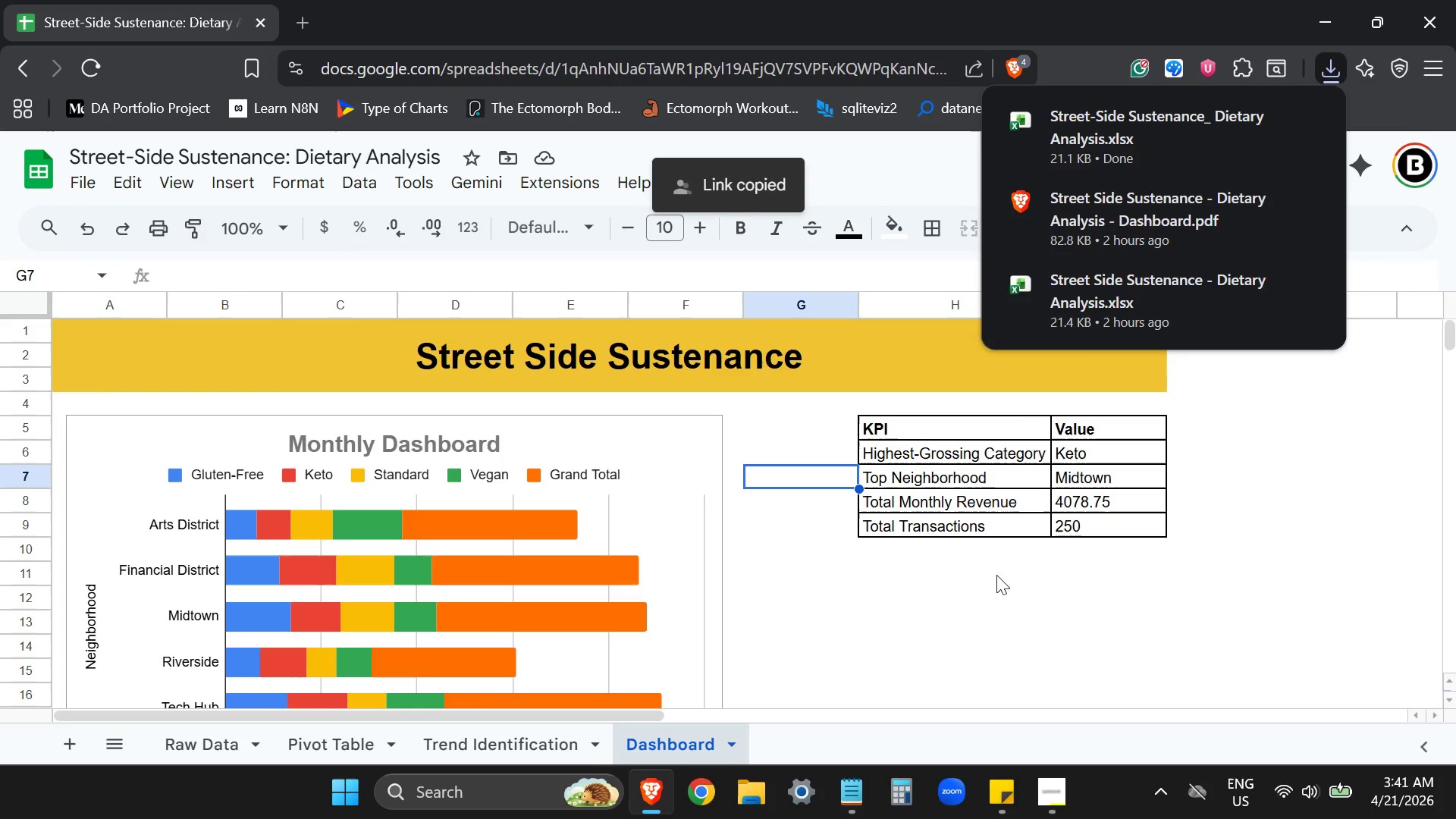 
left_click([996, 575])
 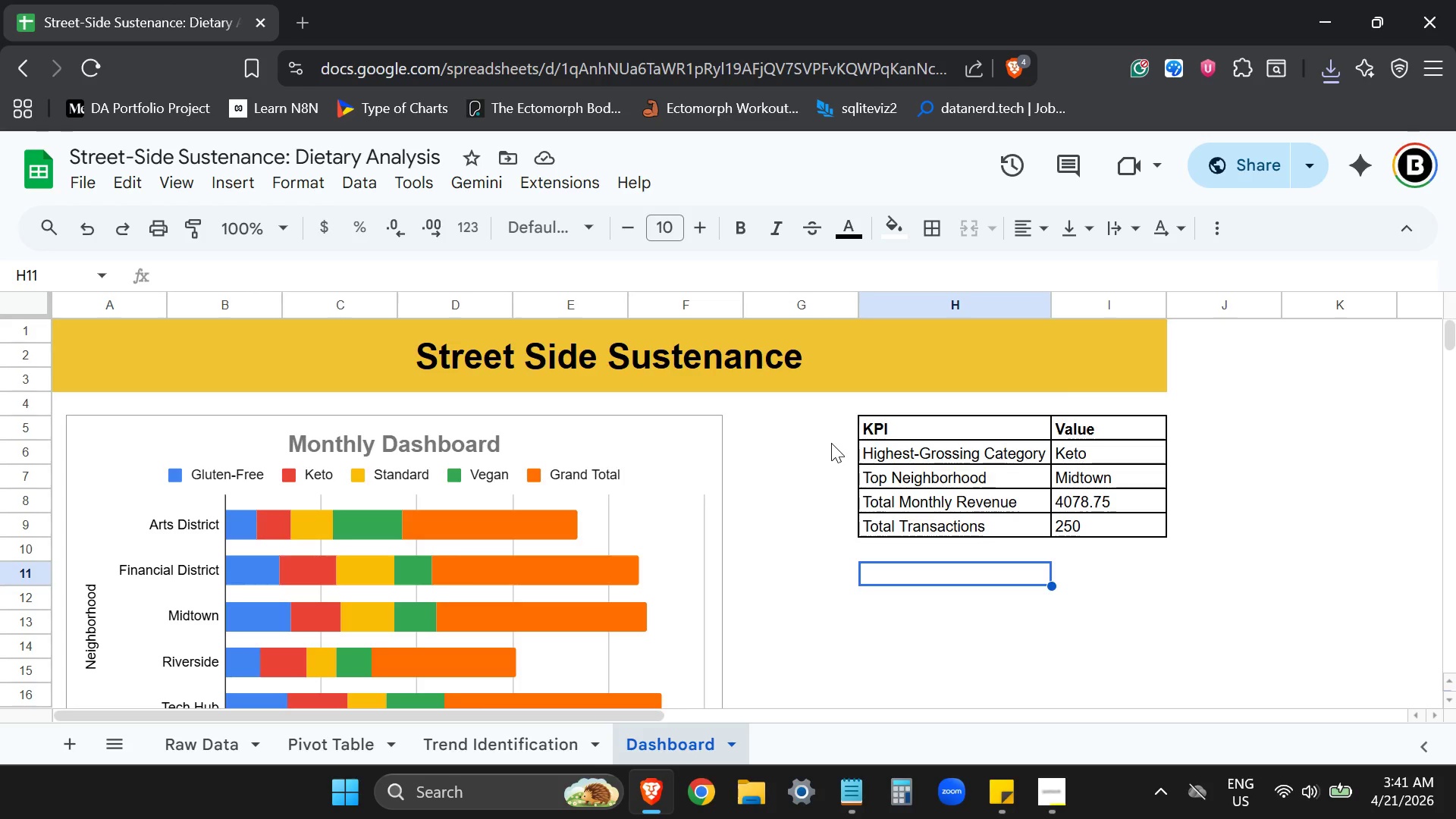 
wait(16.28)
 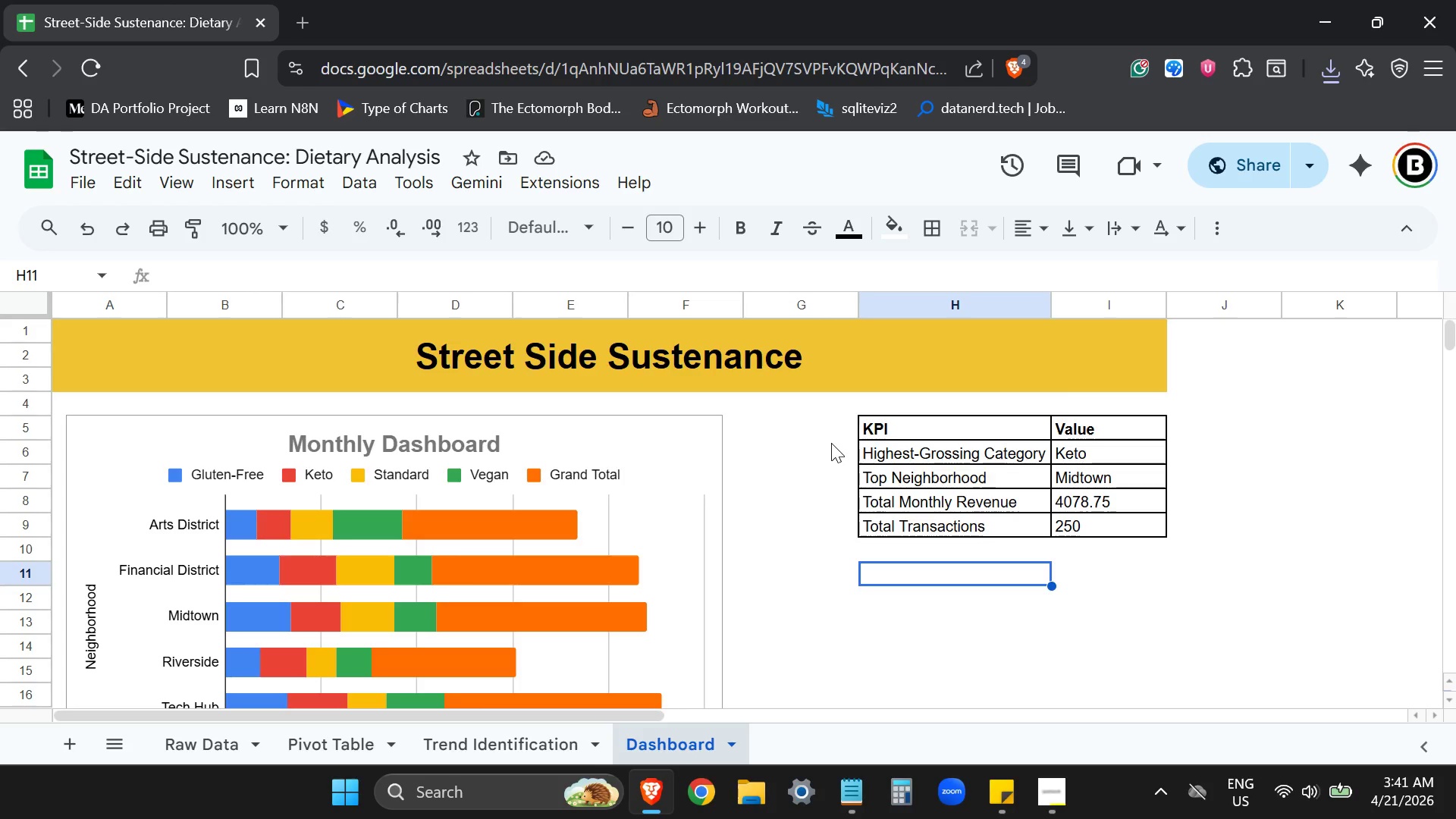 
left_click([80, 189])
 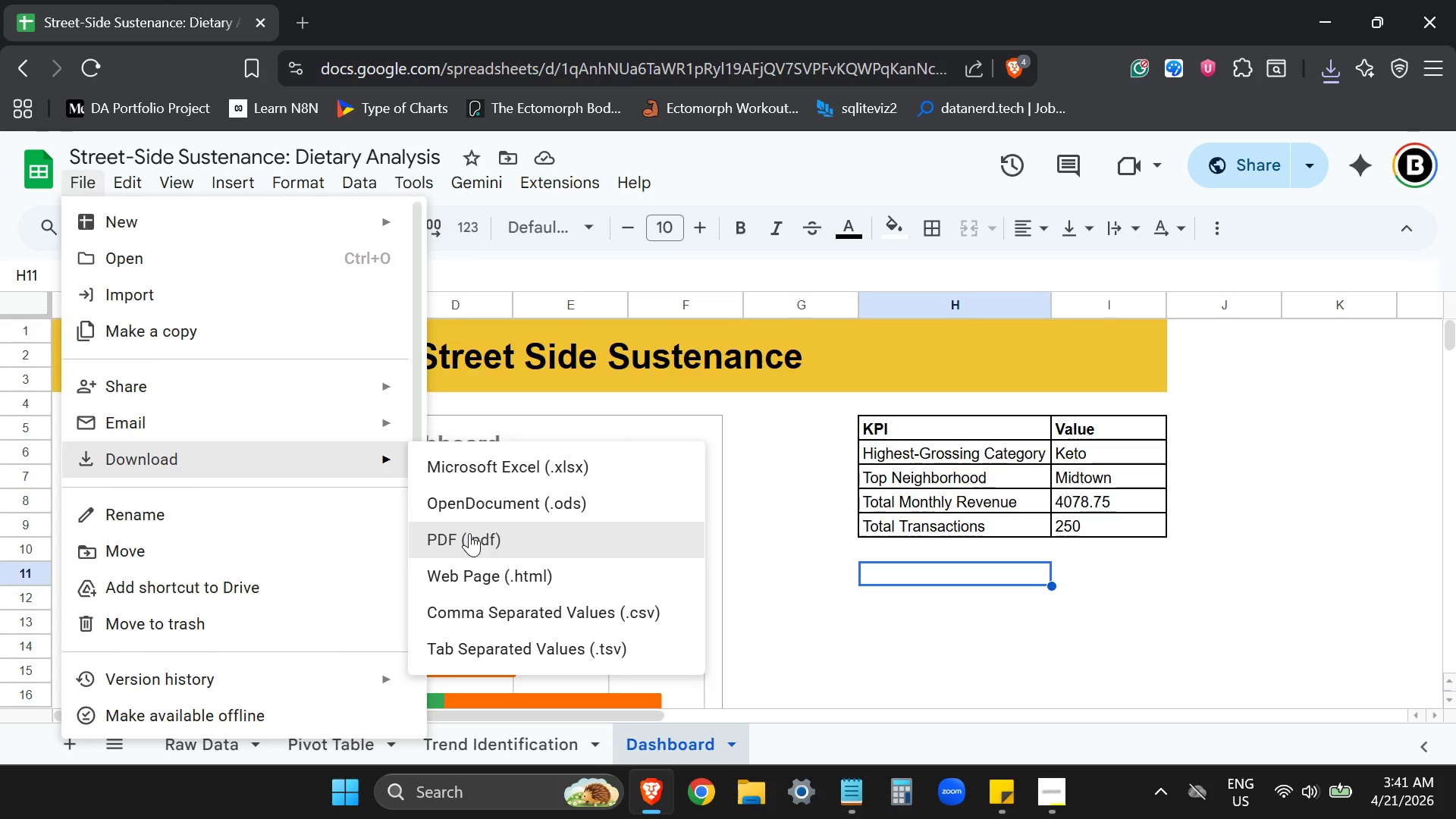 
left_click([469, 533])
 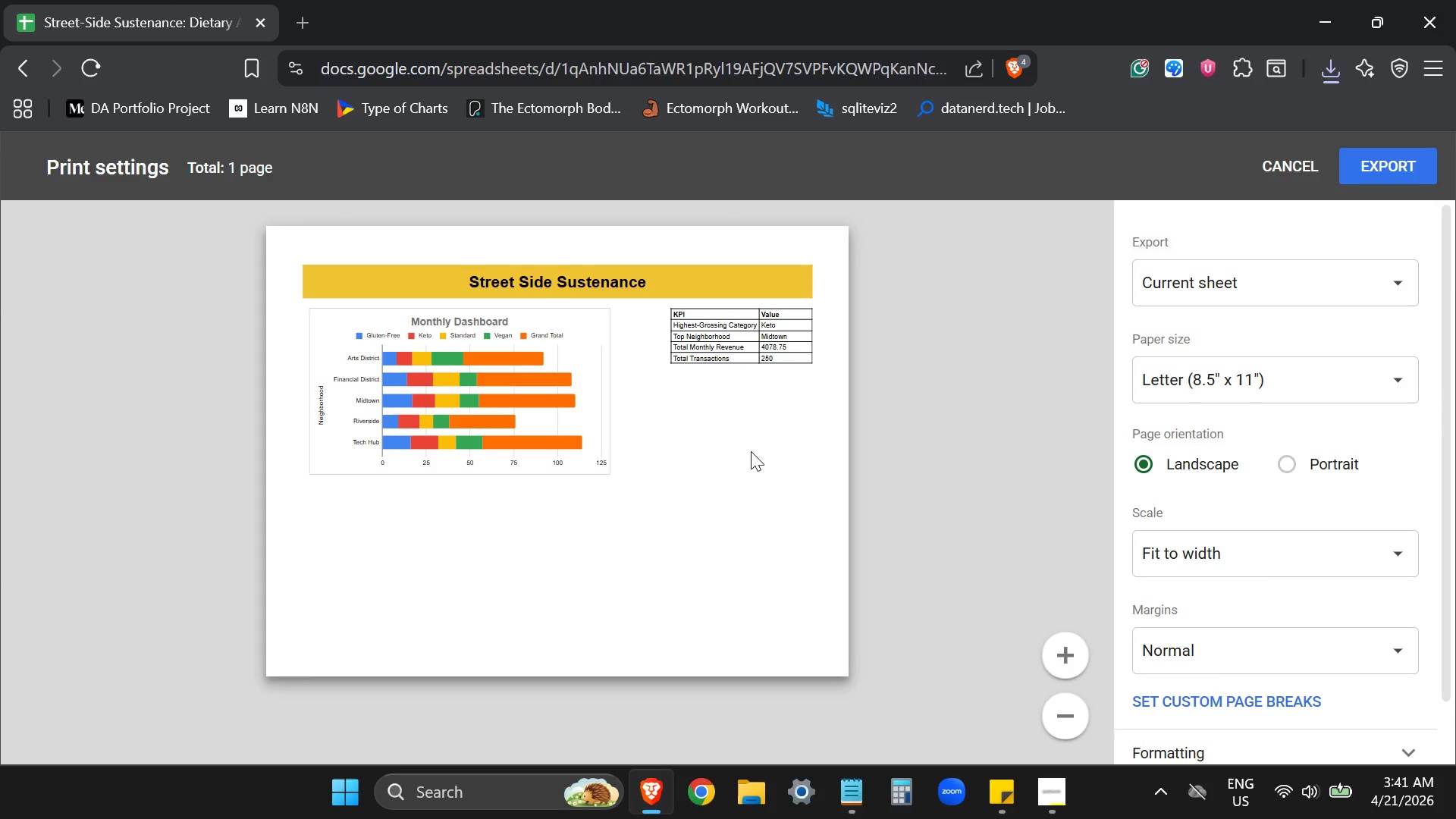 
wait(5.17)
 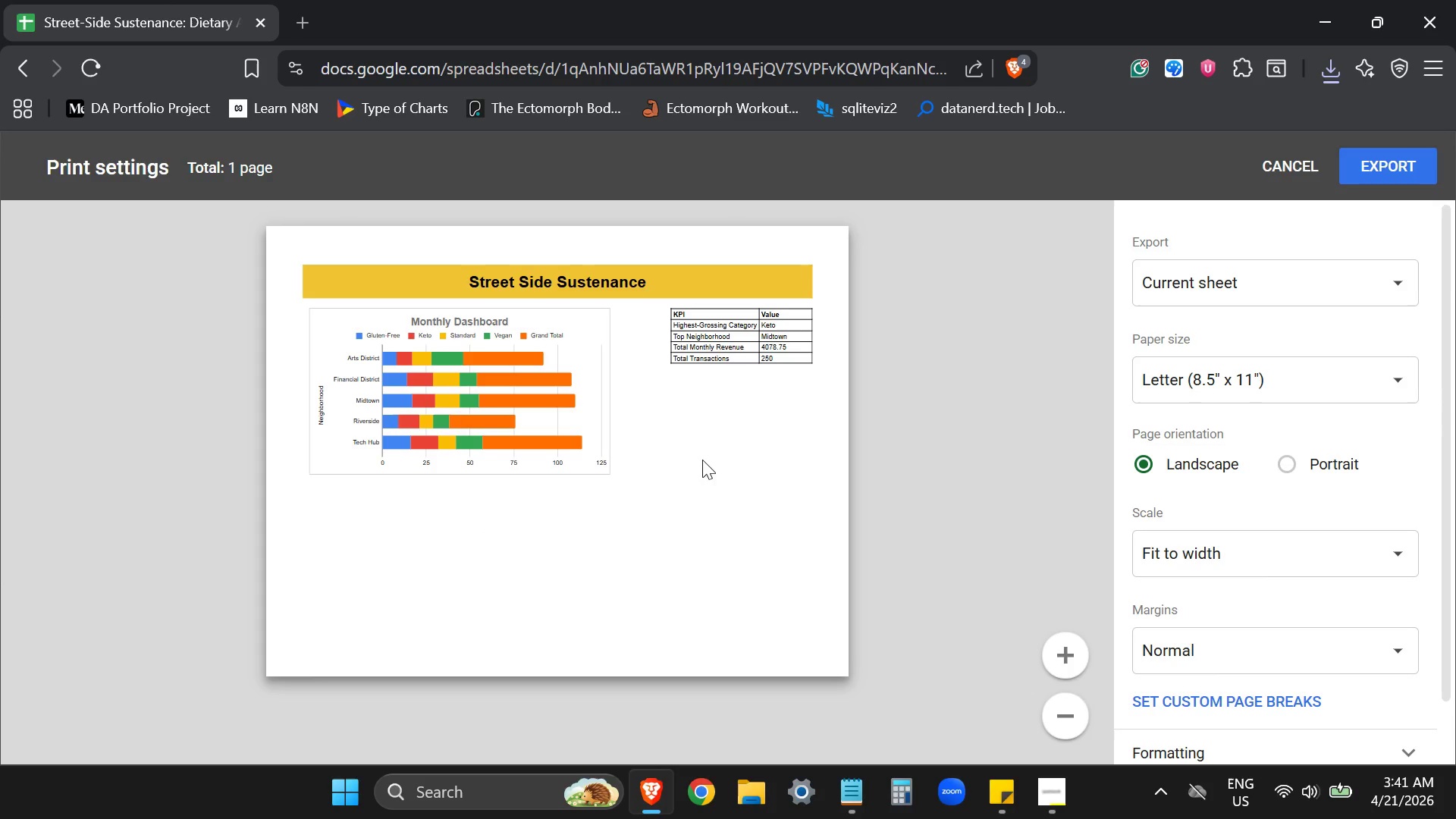 
left_click([1280, 459])
 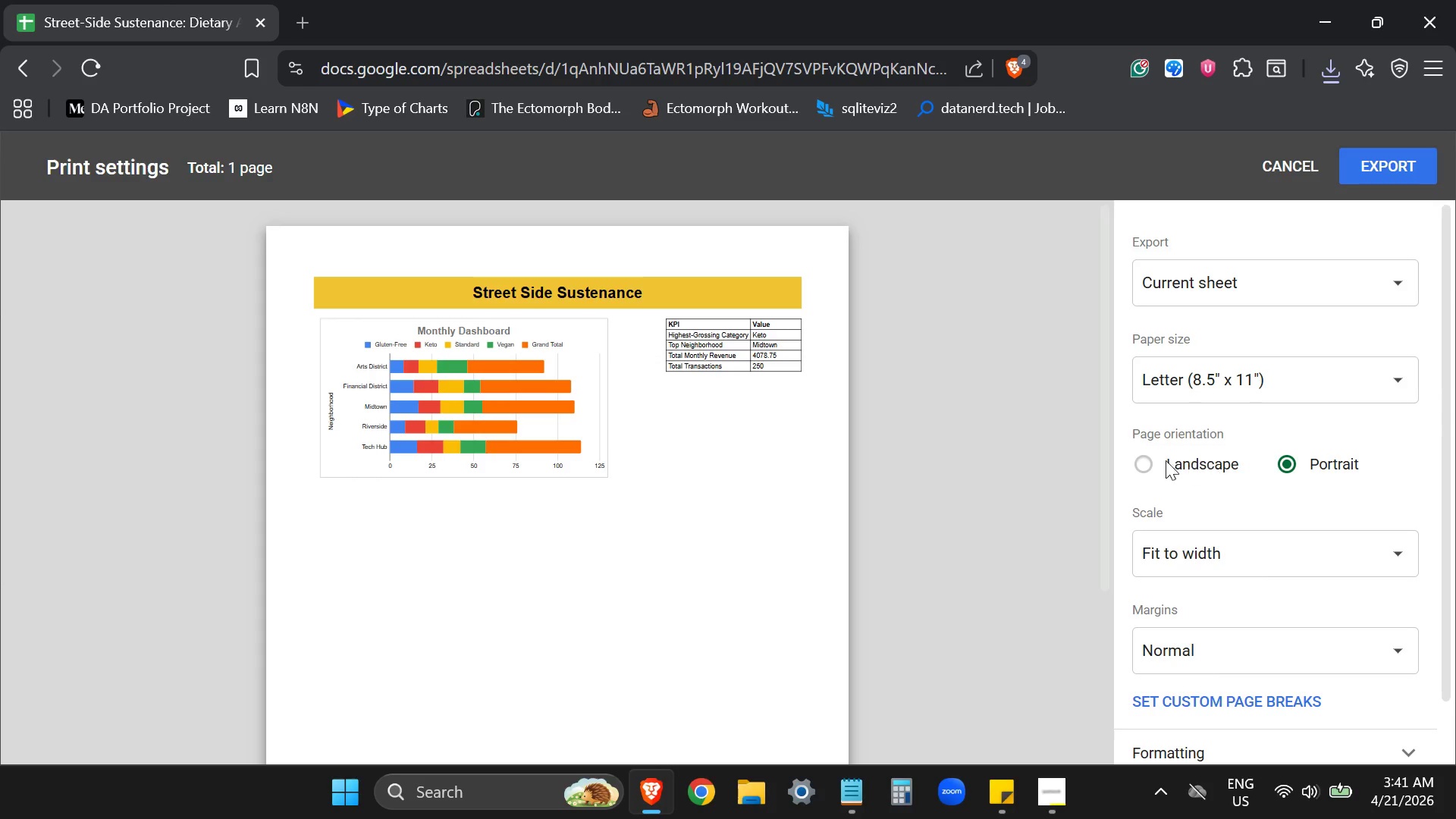 
left_click([1150, 460])
 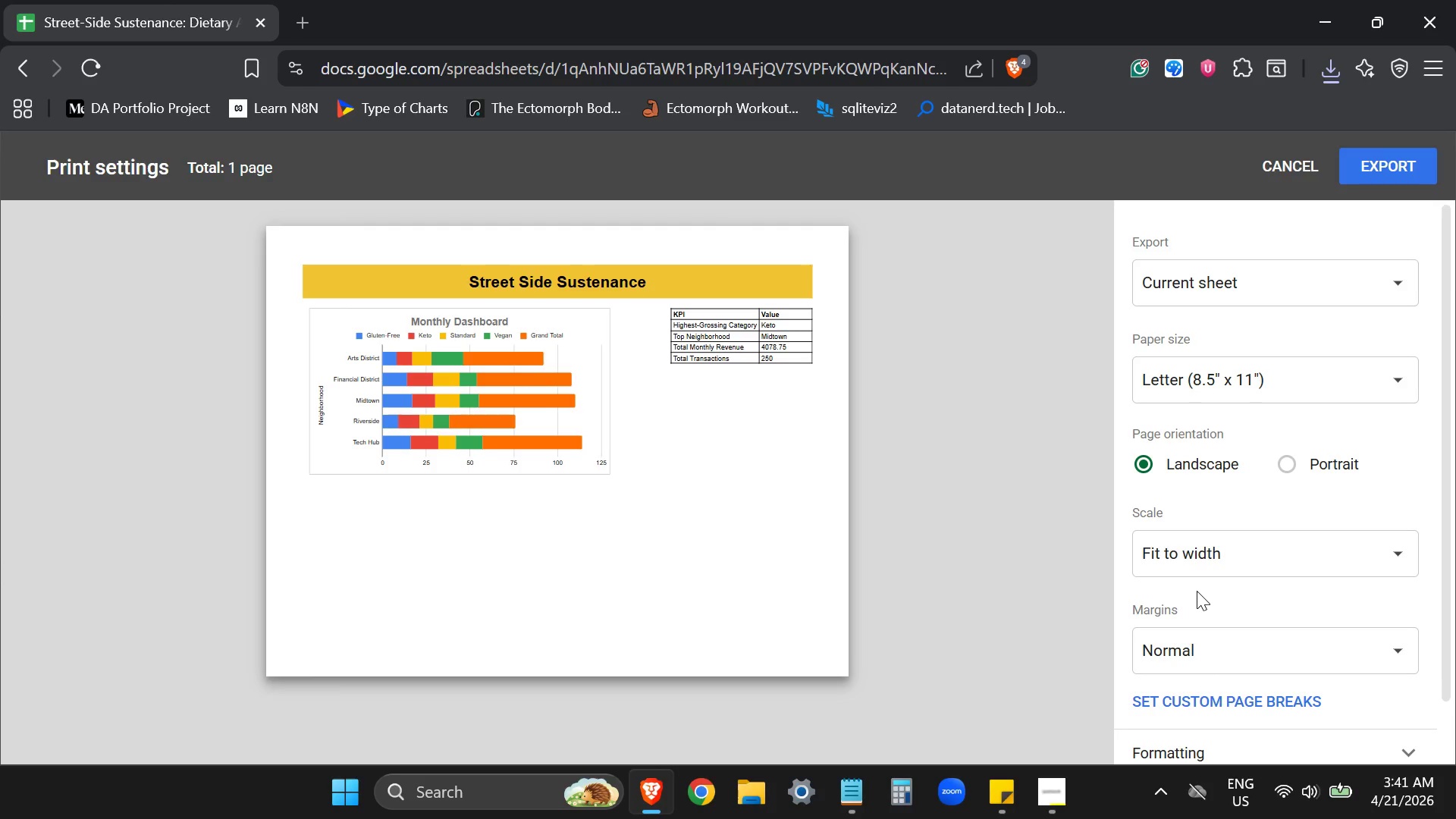 
left_click([1203, 550])
 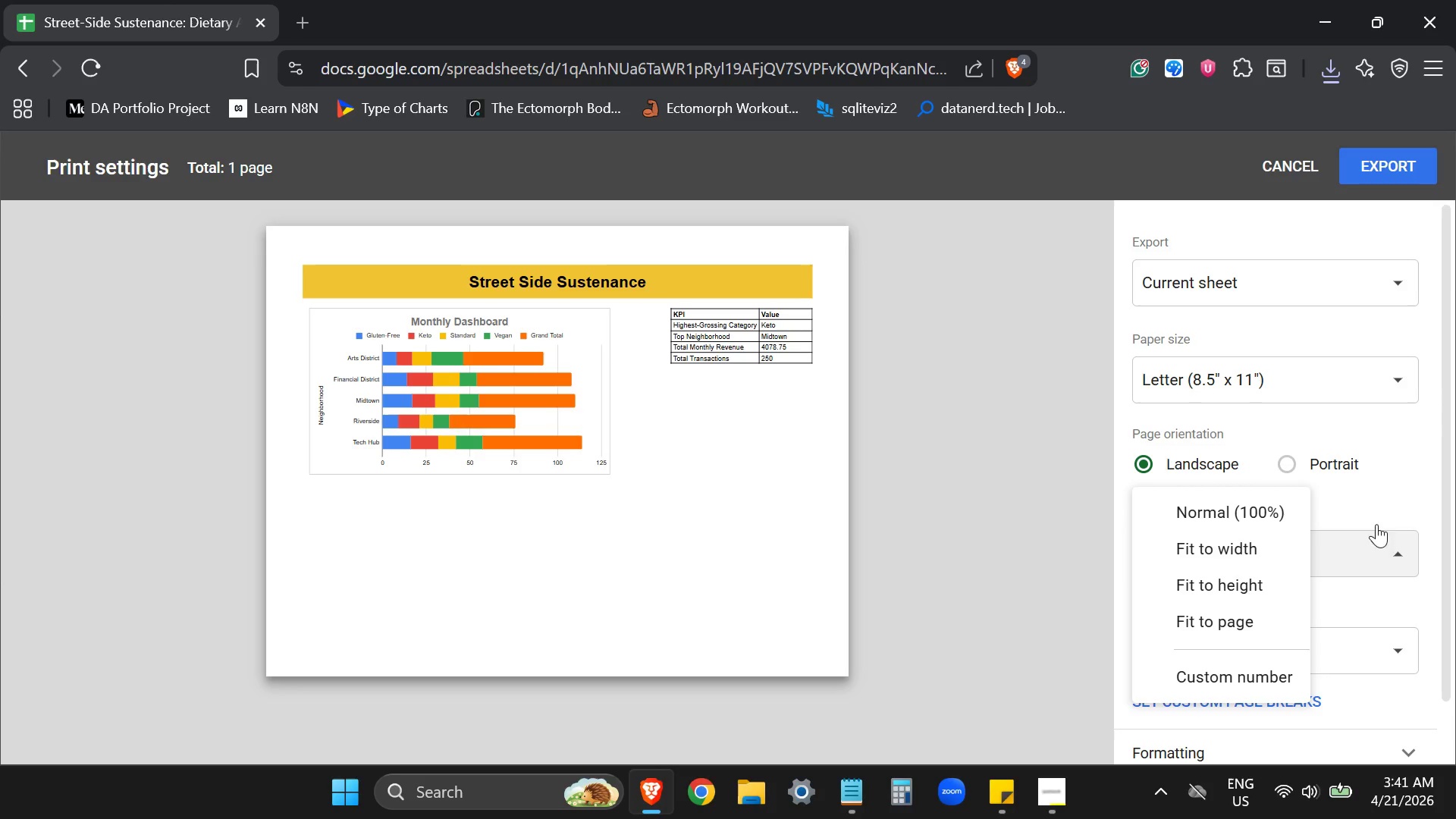 
left_click([1396, 508])
 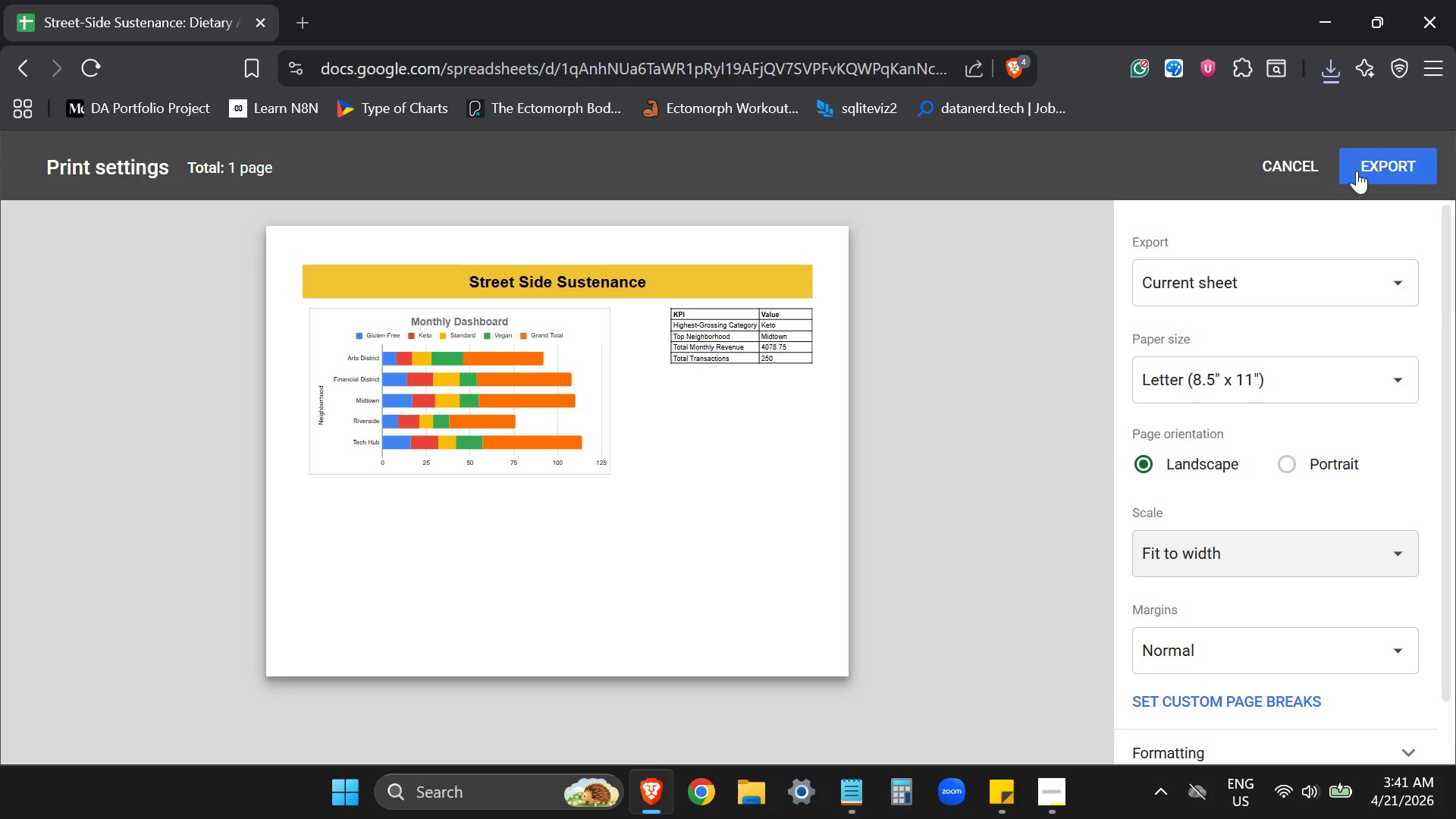 
left_click([1367, 168])
 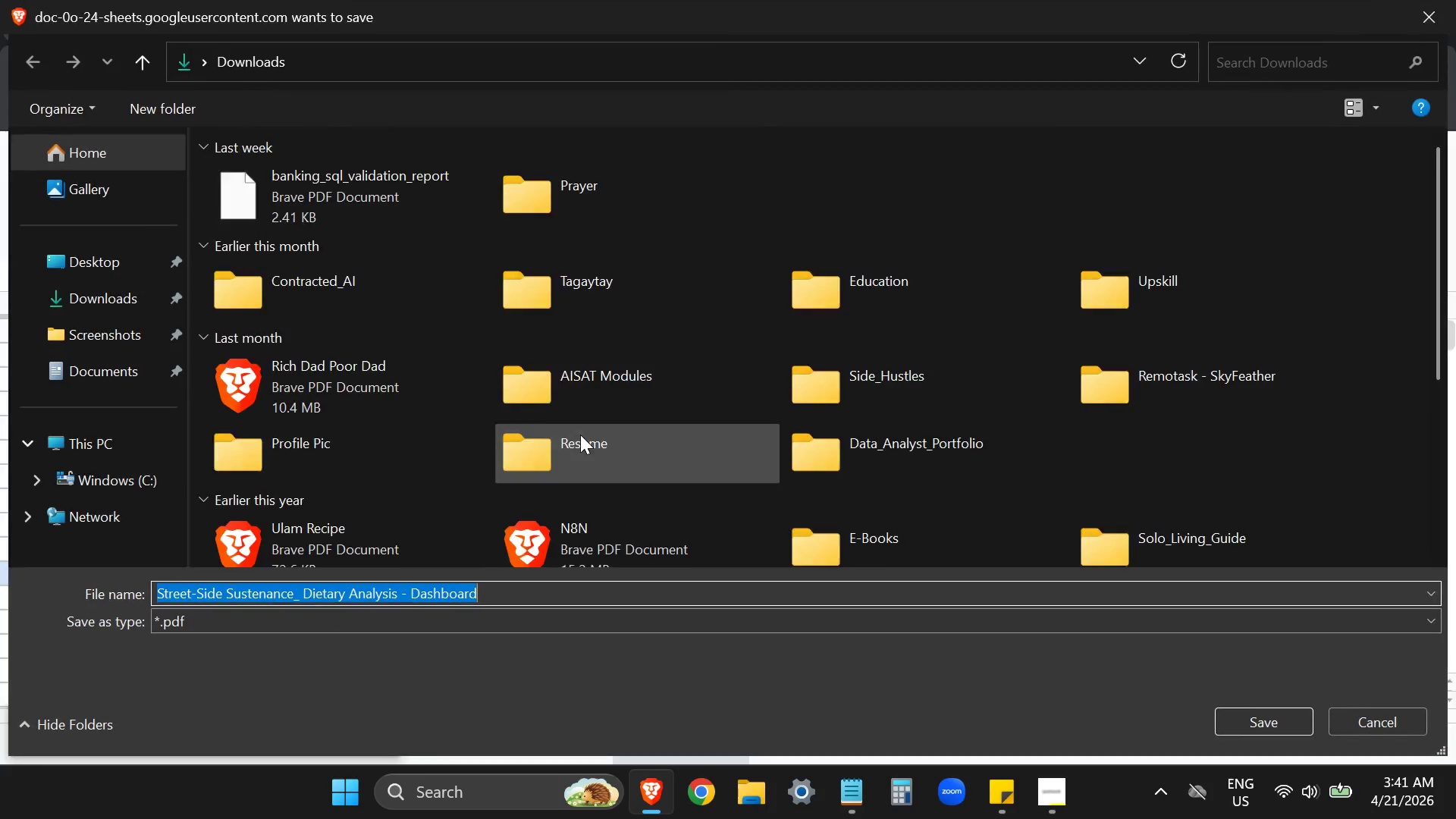 
left_click([58, 298])
 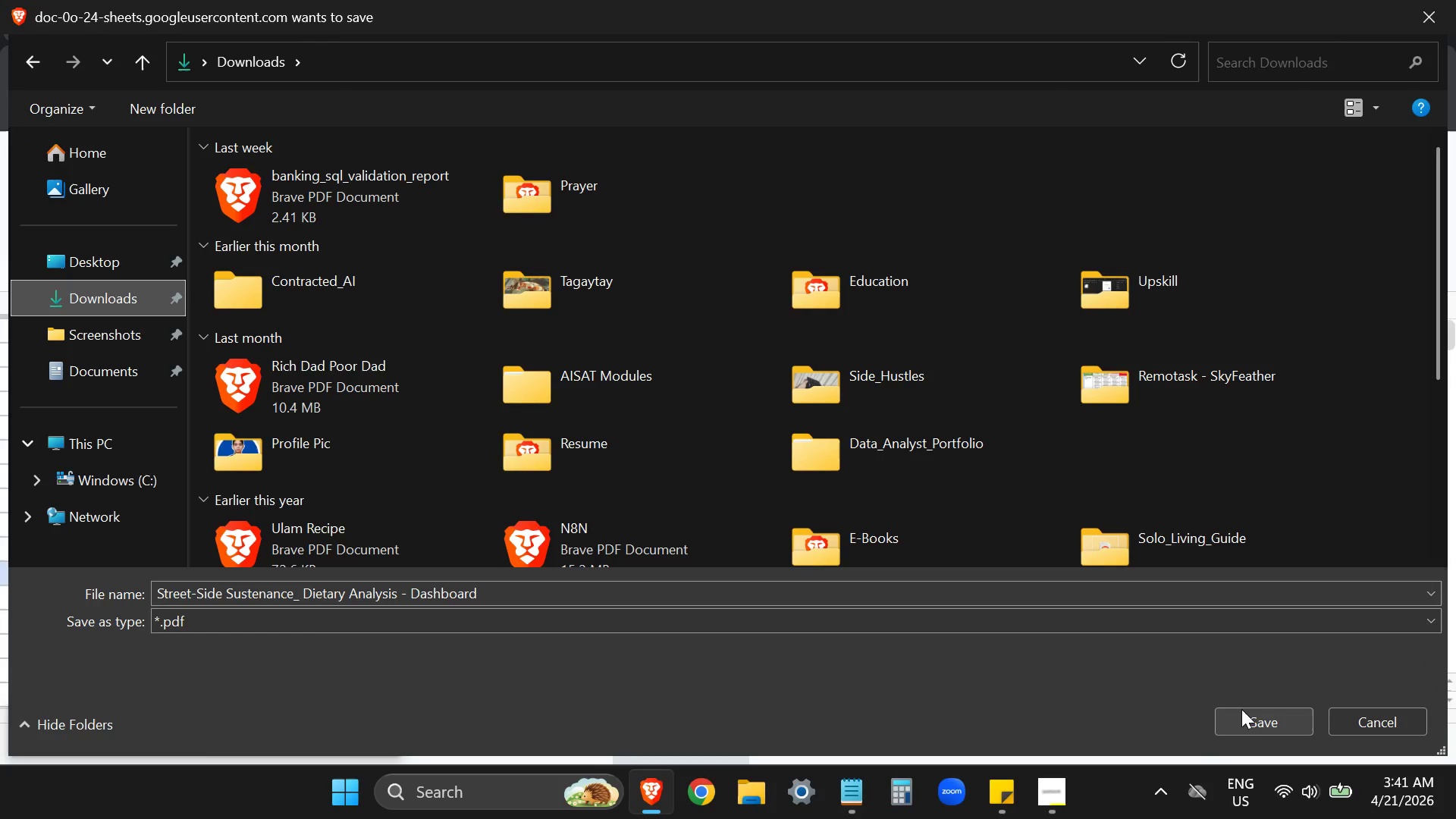 
left_click([1241, 709])
 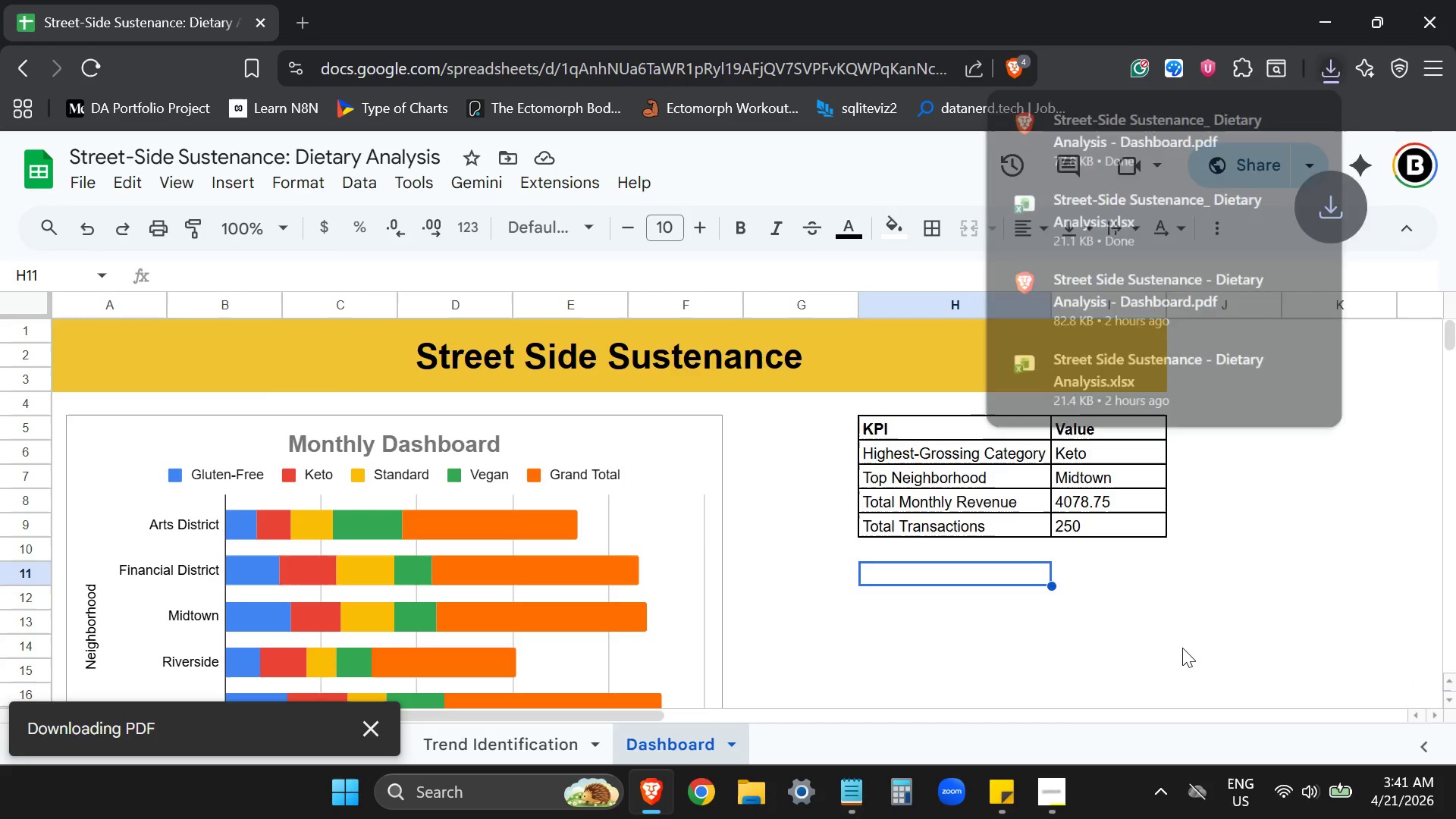 